 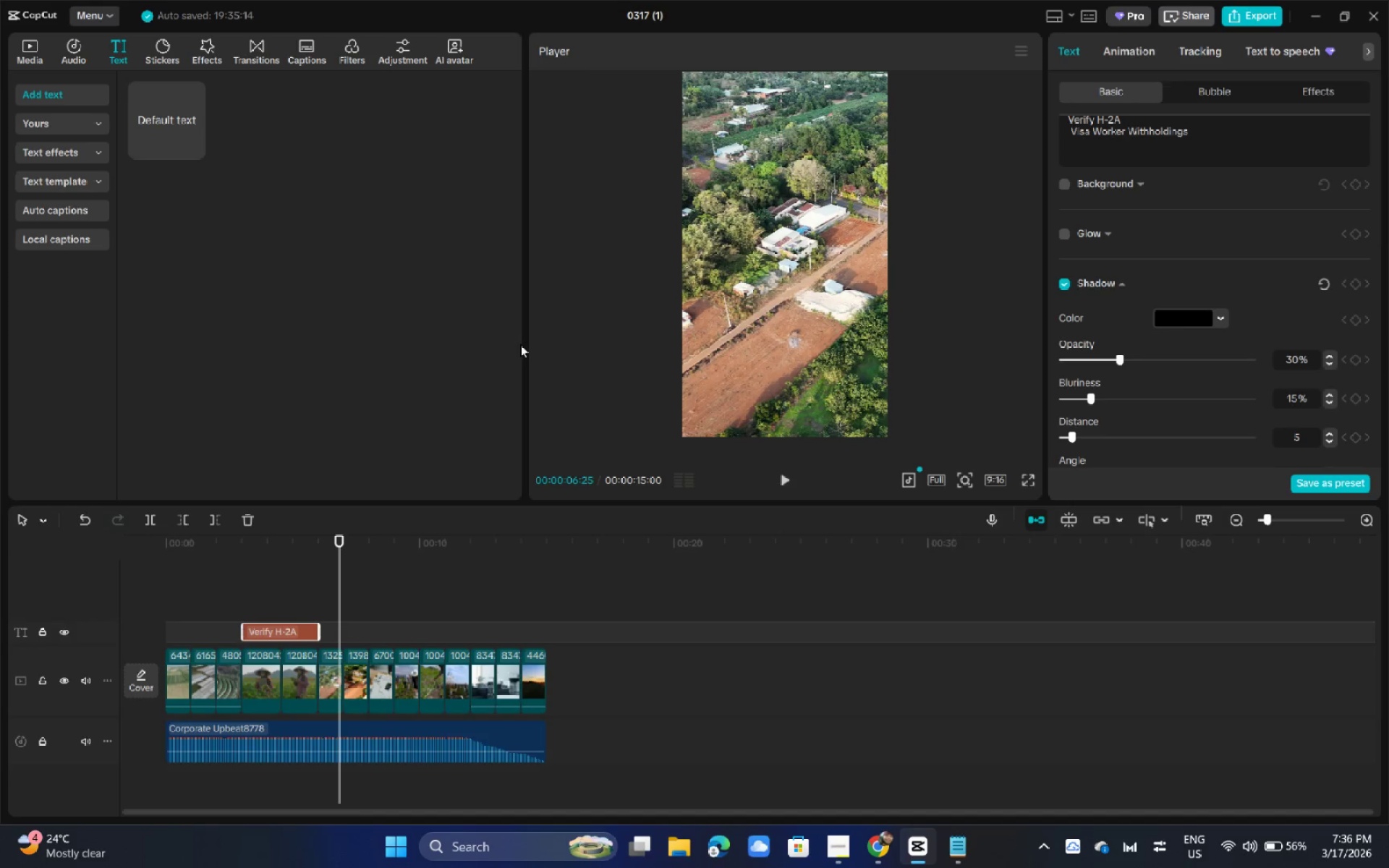 
left_click_drag(start_coordinate=[290, 633], to_coordinate=[417, 638])
 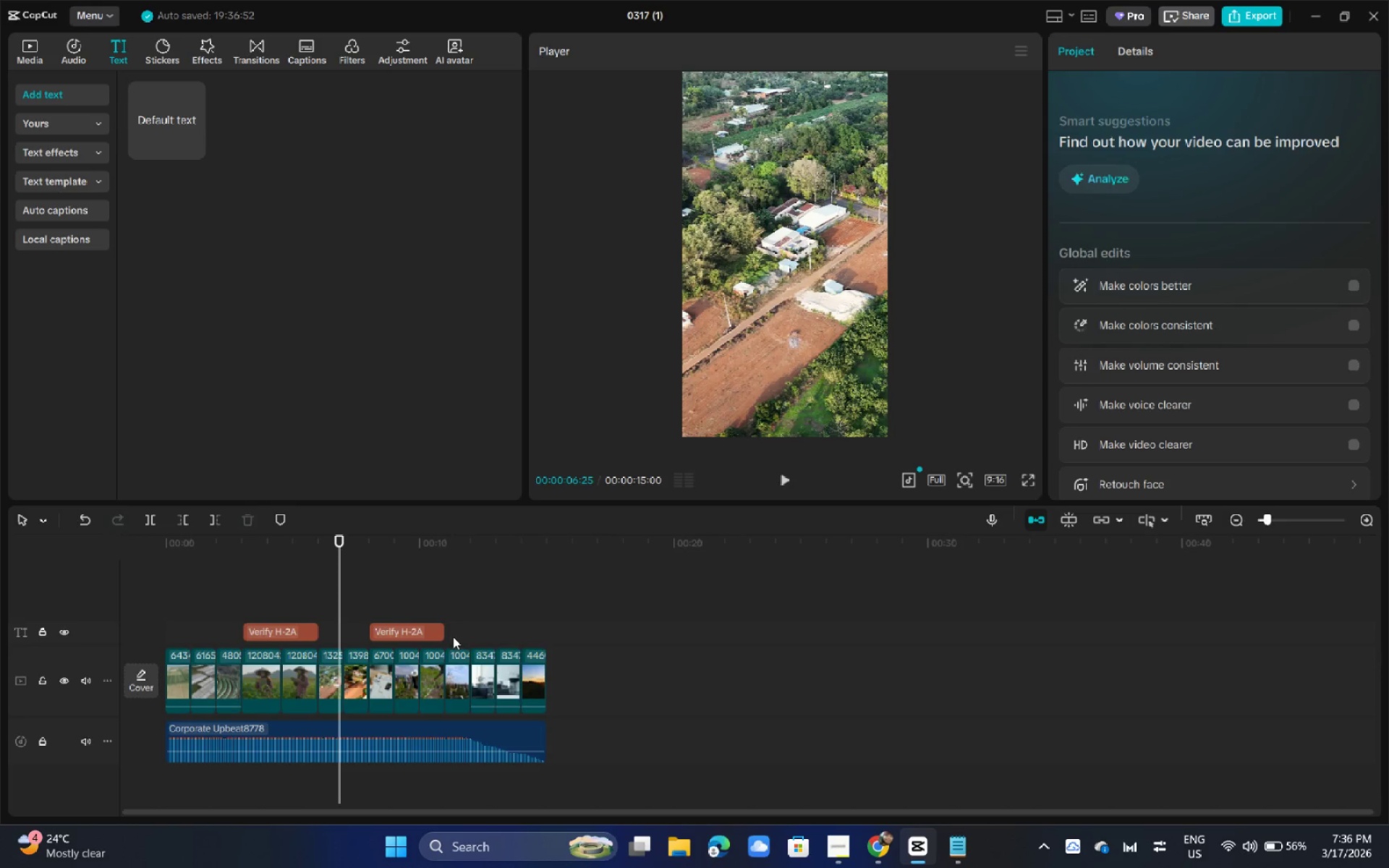 
hold_key(key=AltLeft, duration=1.5)
 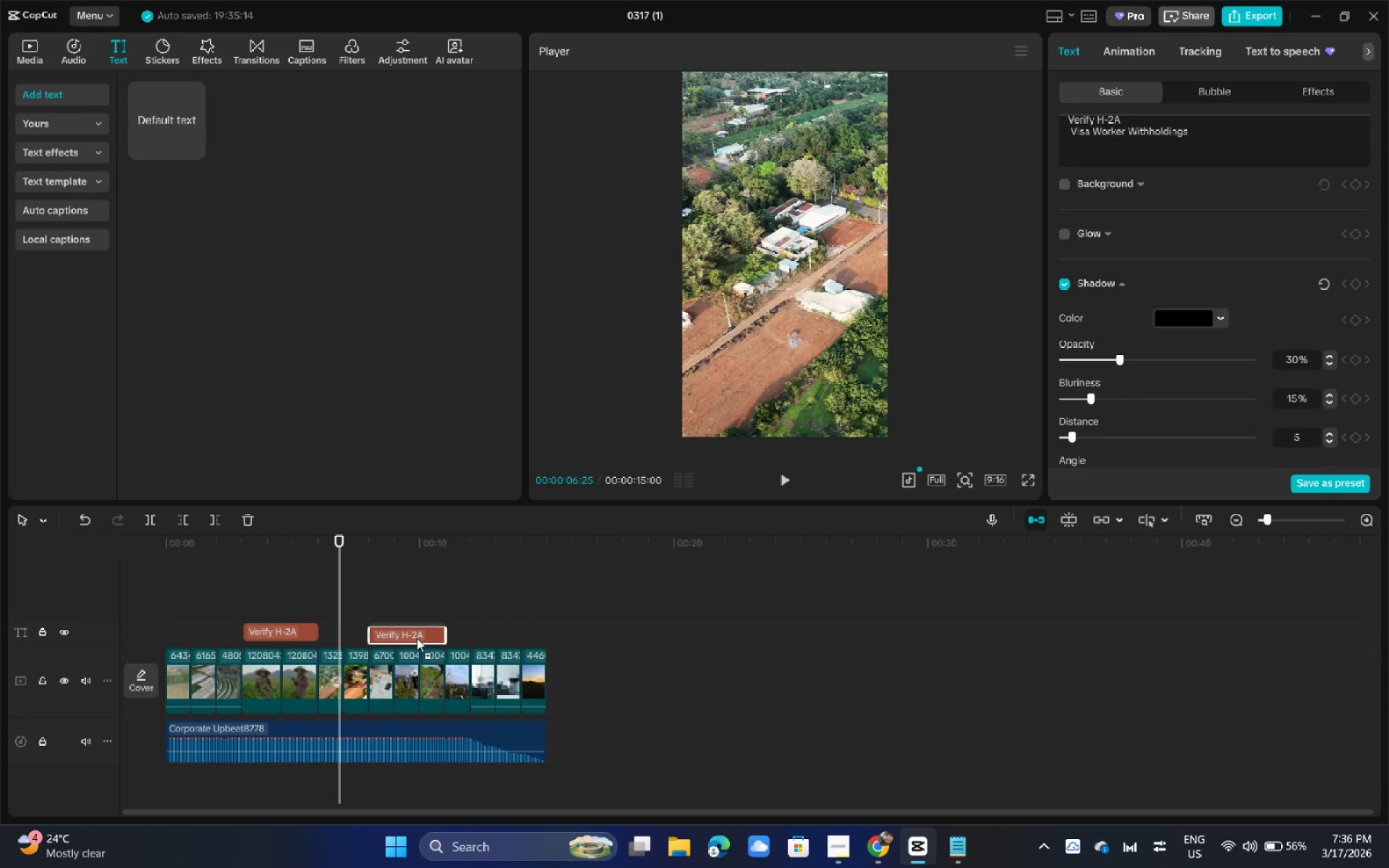 
key(Alt+AltLeft)
 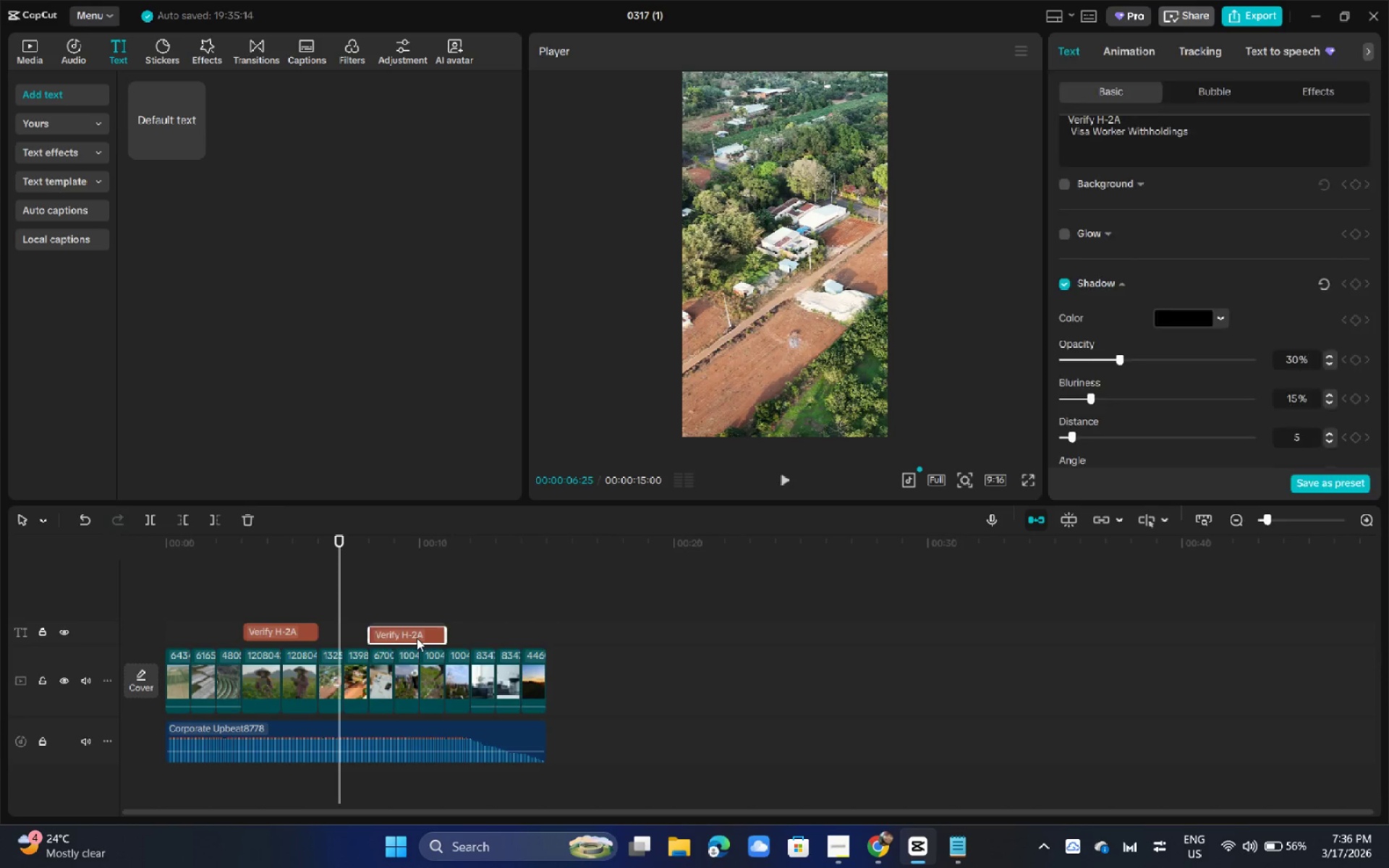 
key(Alt+AltLeft)
 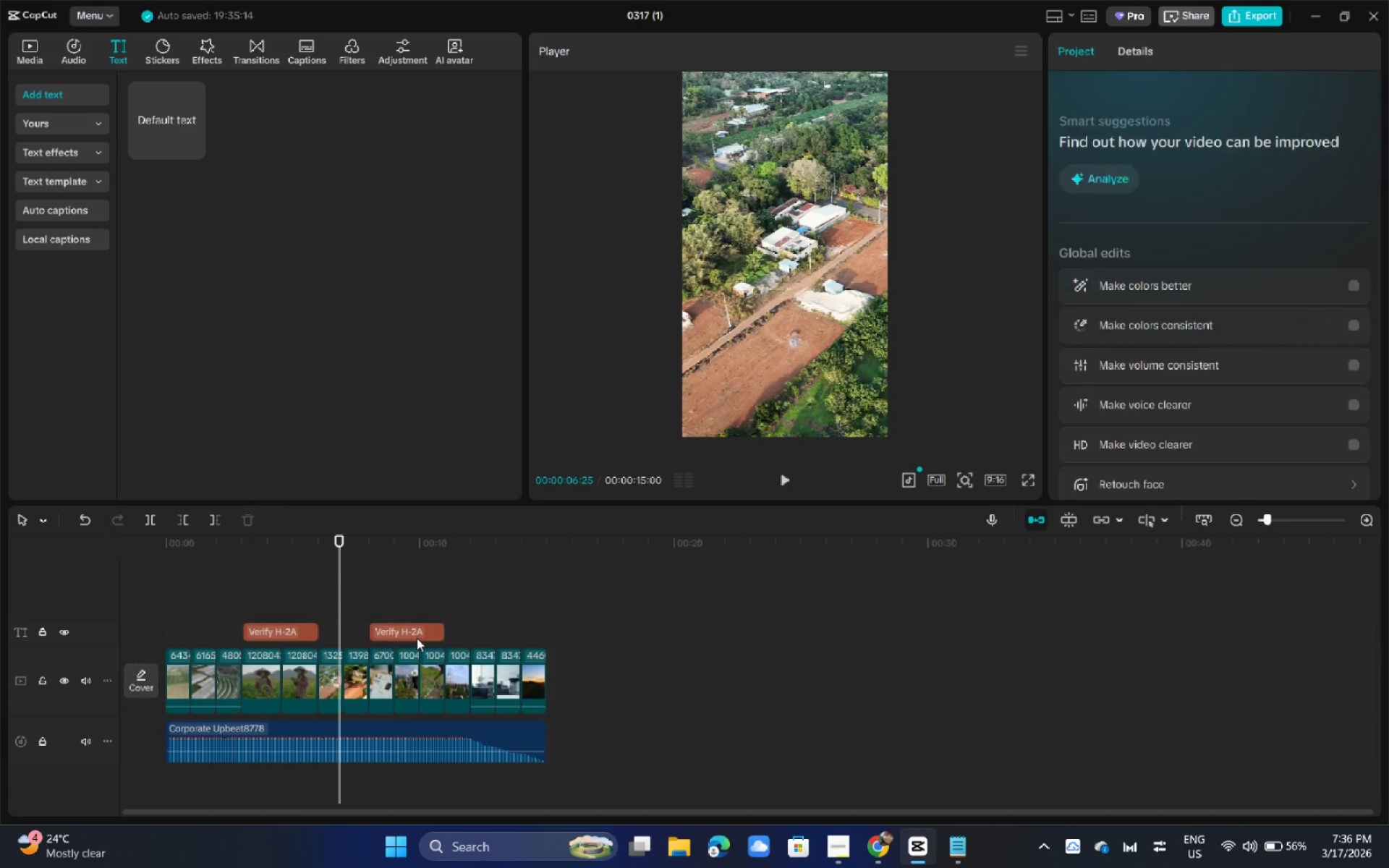 
key(Alt+AltLeft)
 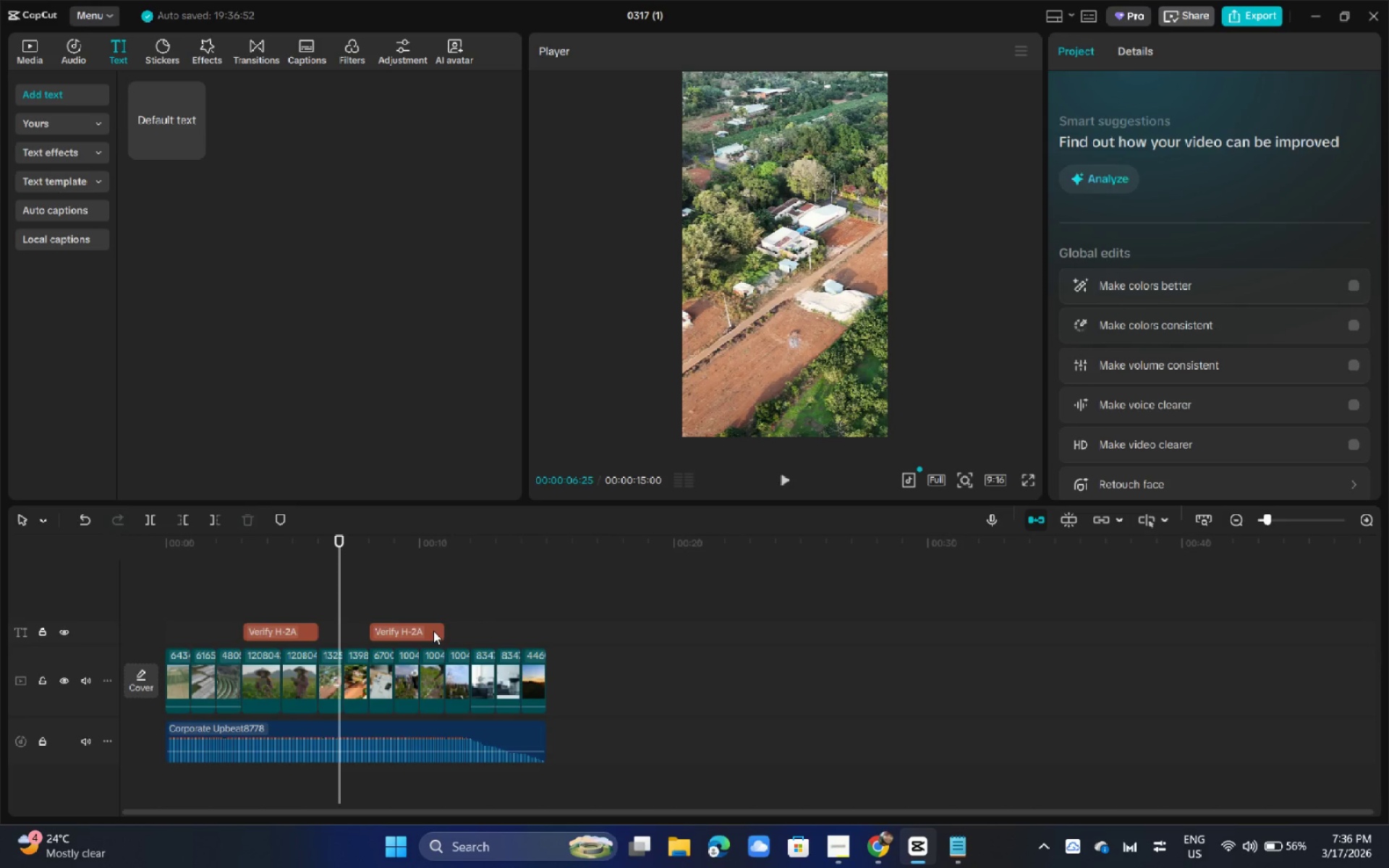 
left_click([433, 631])
 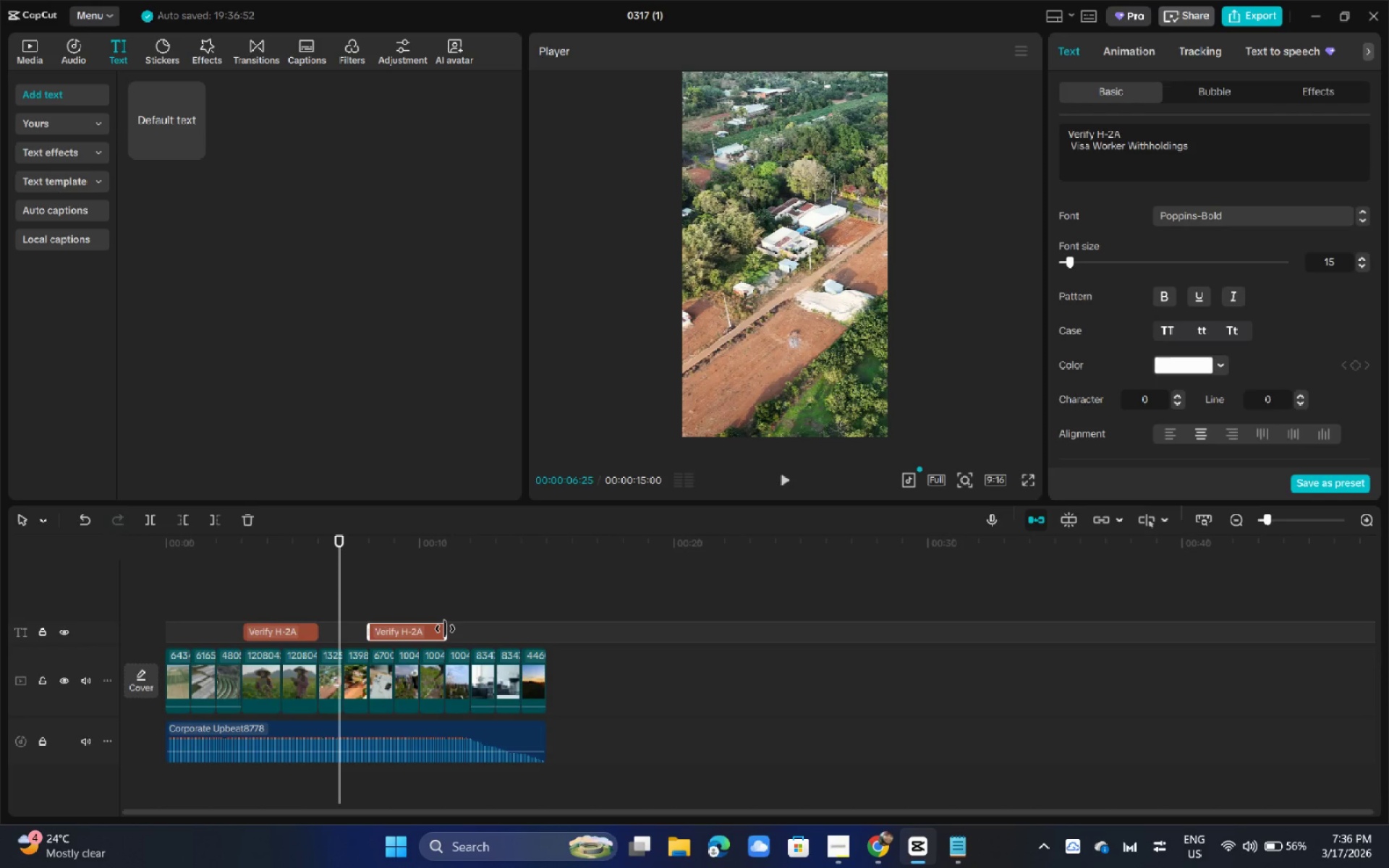 
left_click_drag(start_coordinate=[415, 630], to_coordinate=[369, 634])
 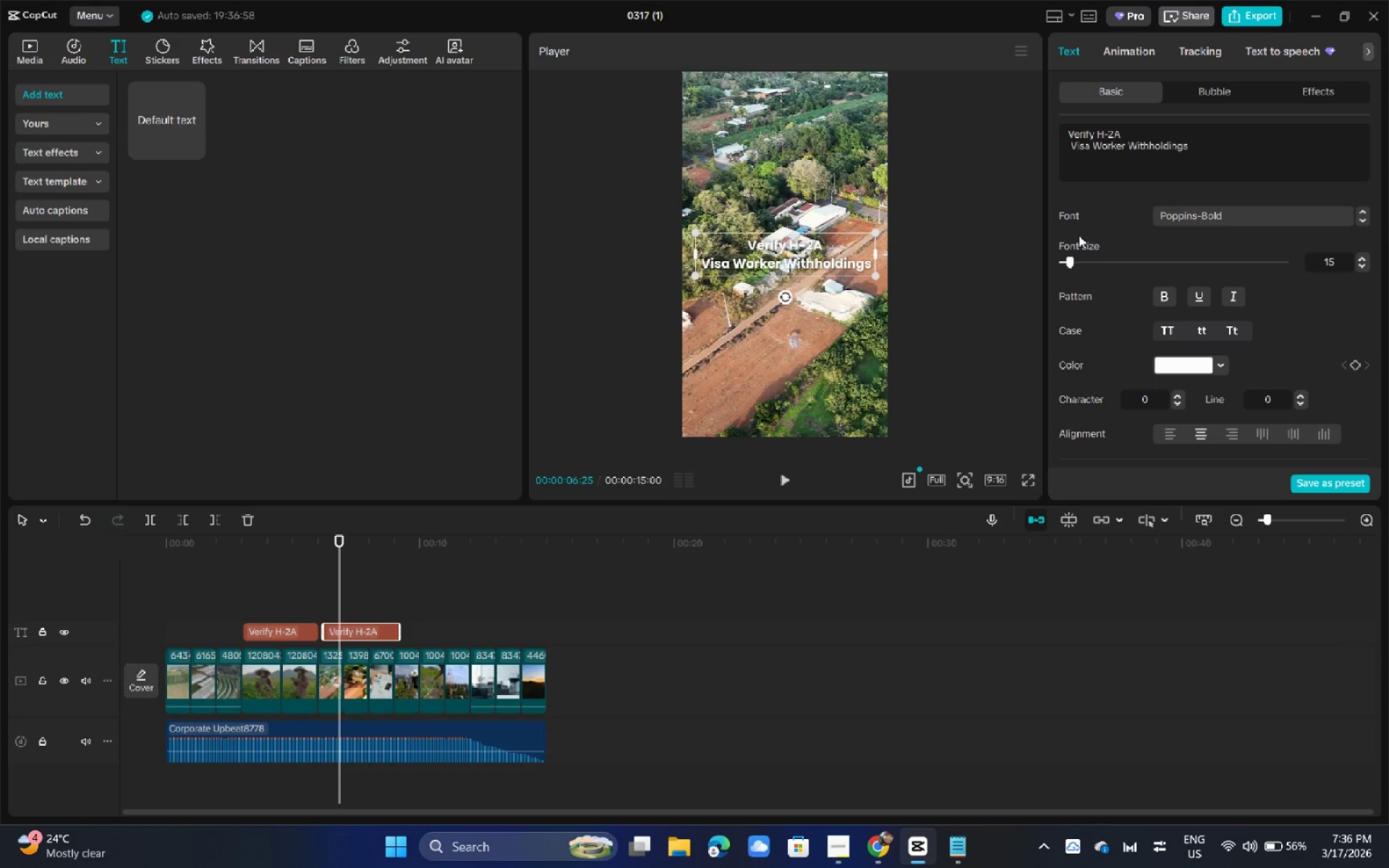 
left_click([1169, 158])
 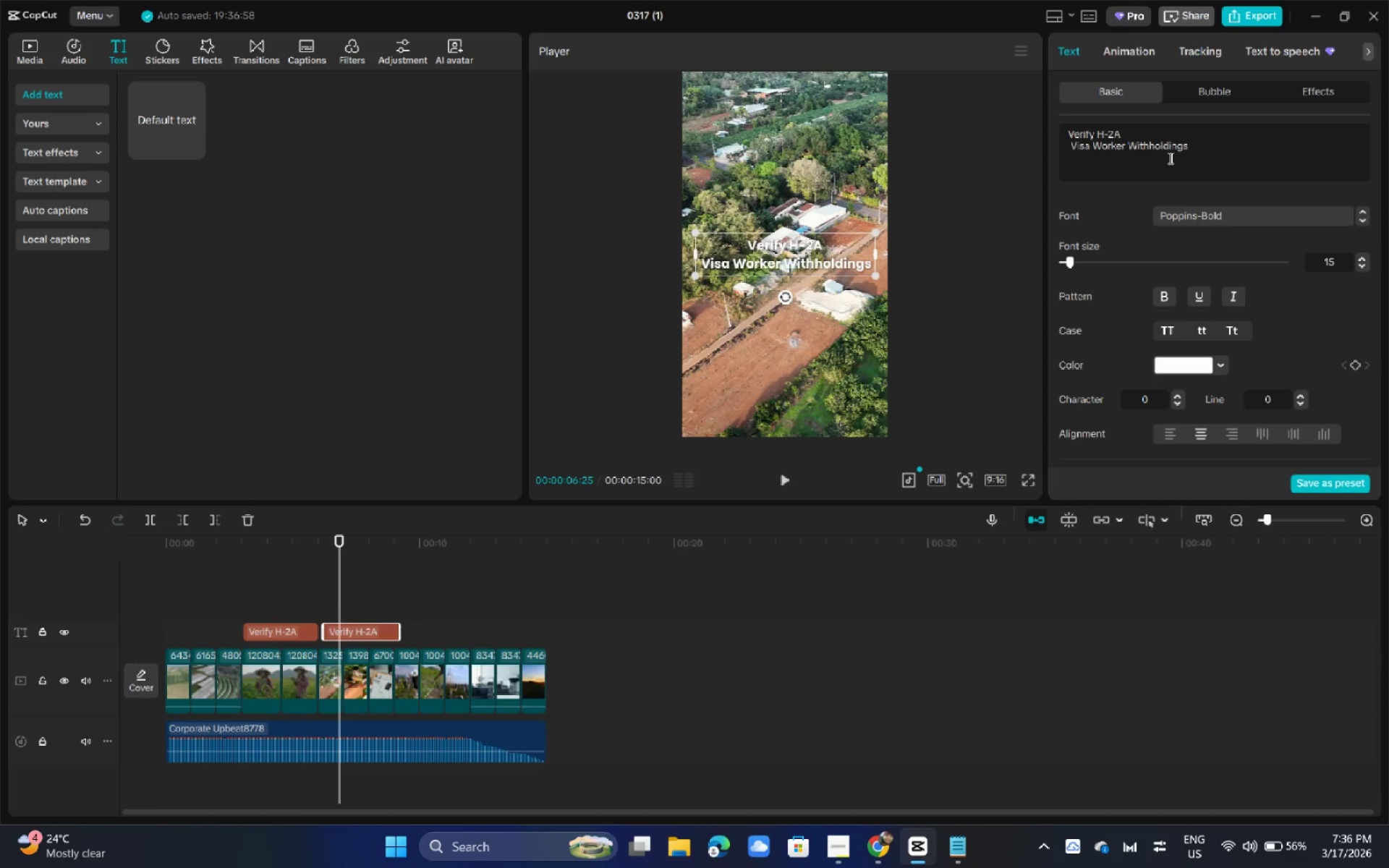 
key(Control+A)
 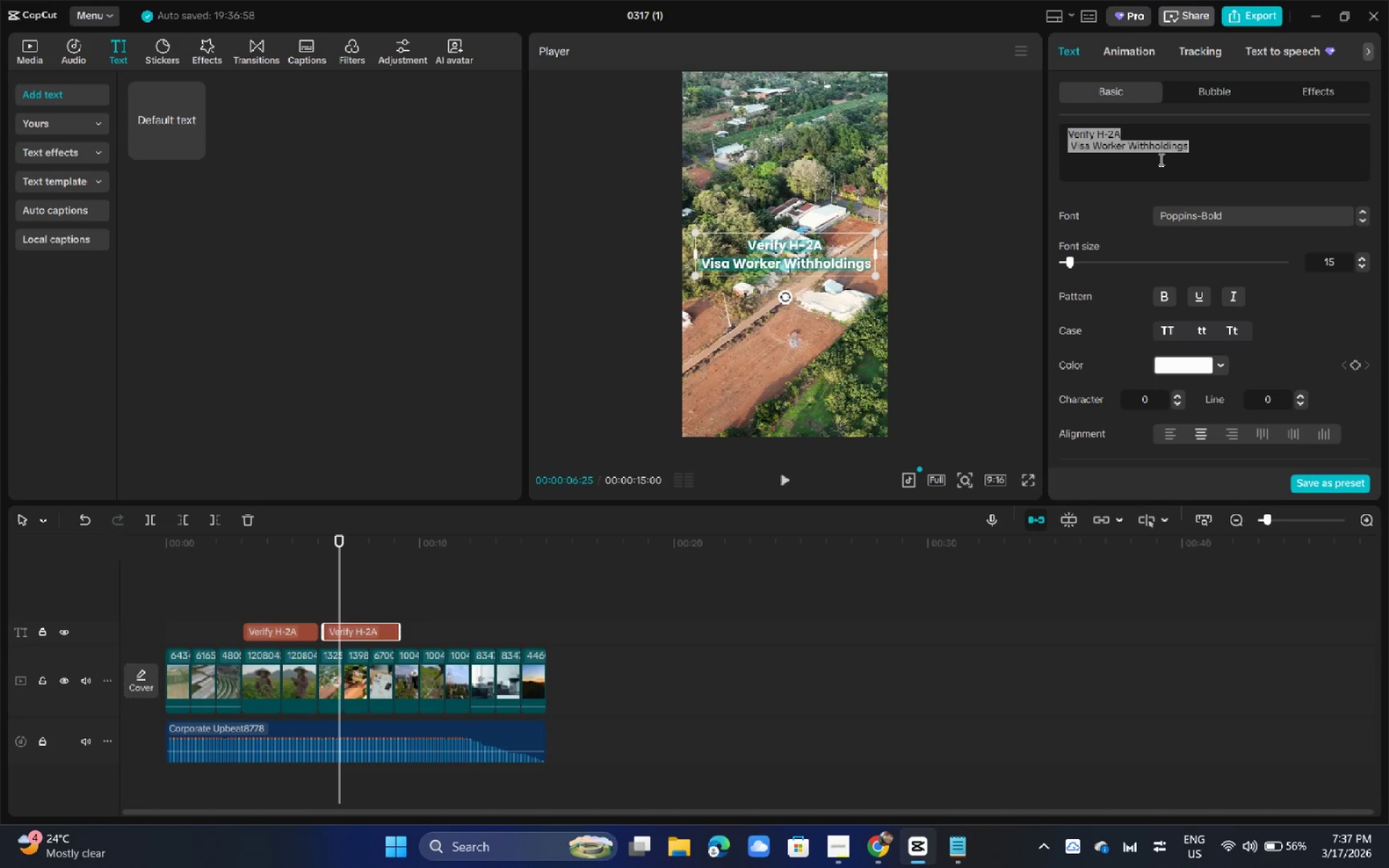 
key(Control+V)
 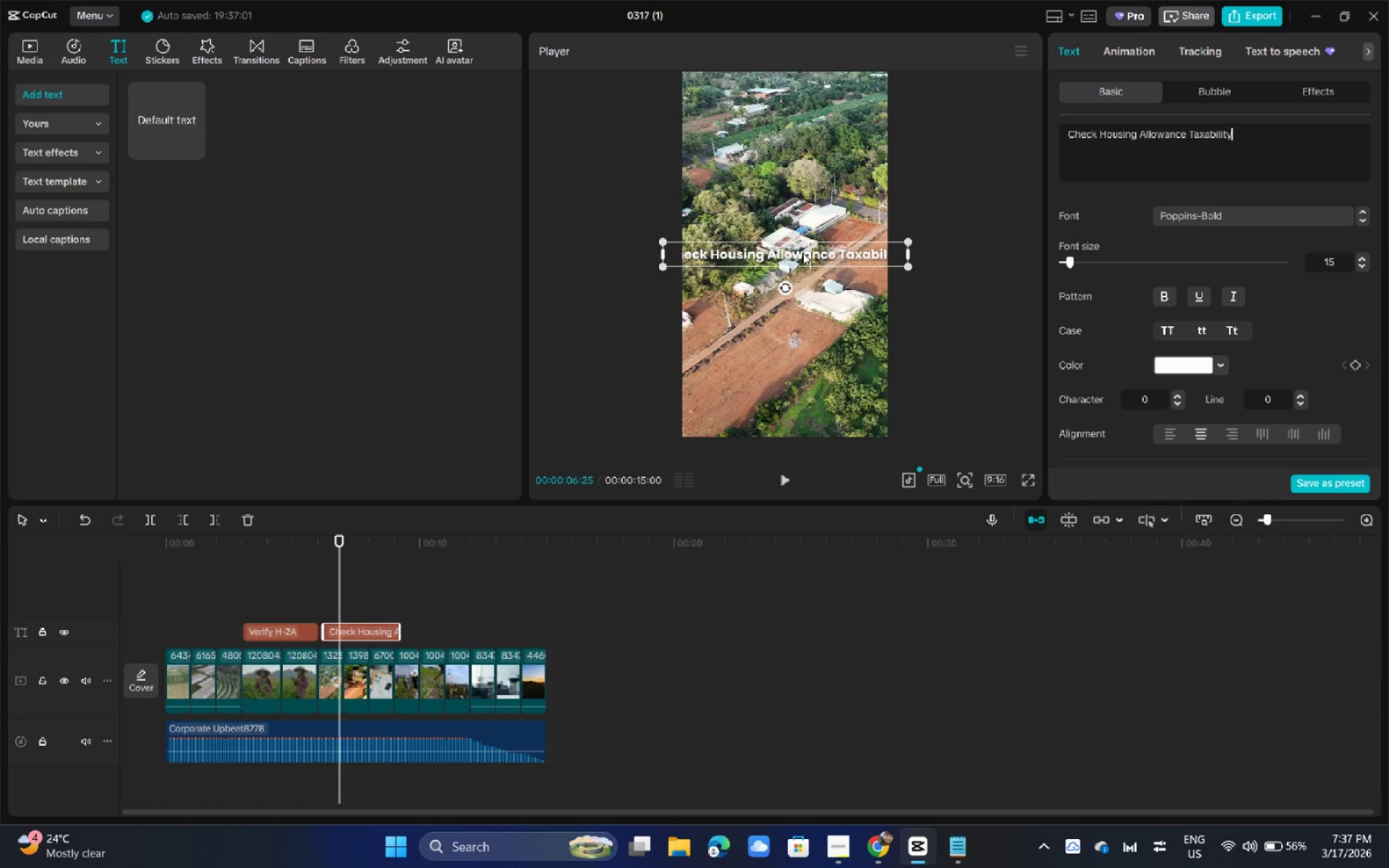 
left_click([773, 254])
 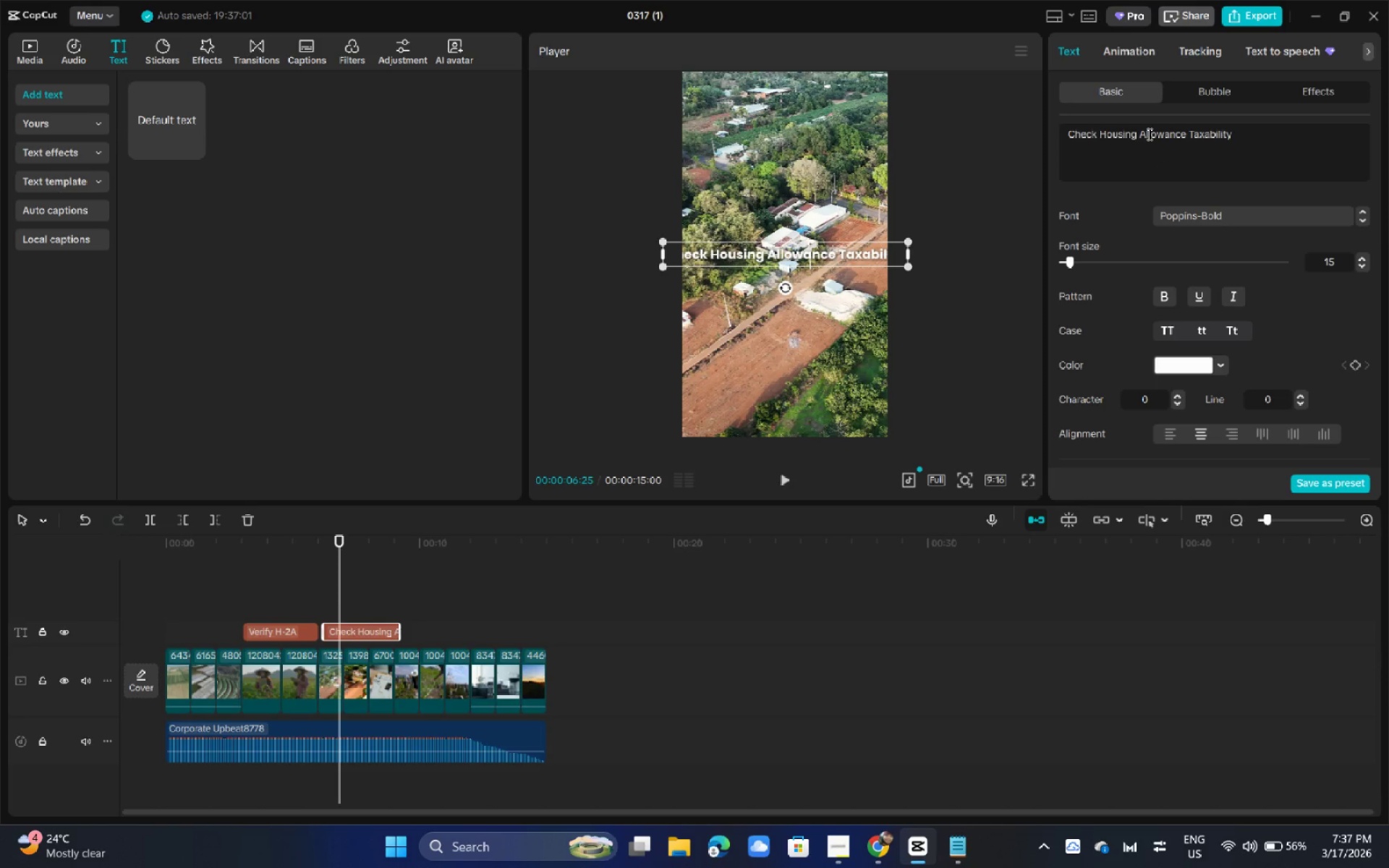 
left_click([1143, 134])
 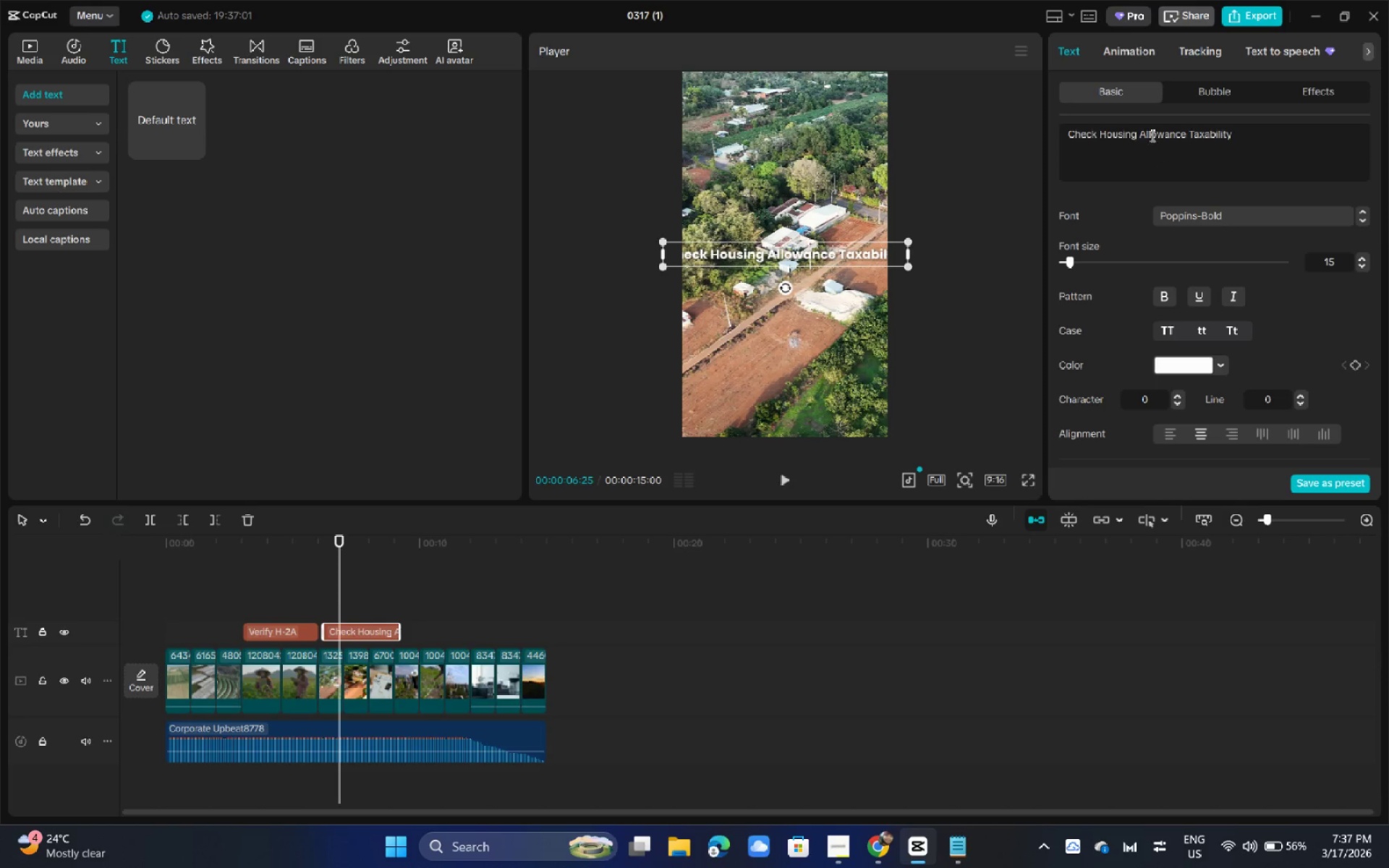 
left_click([1140, 135])
 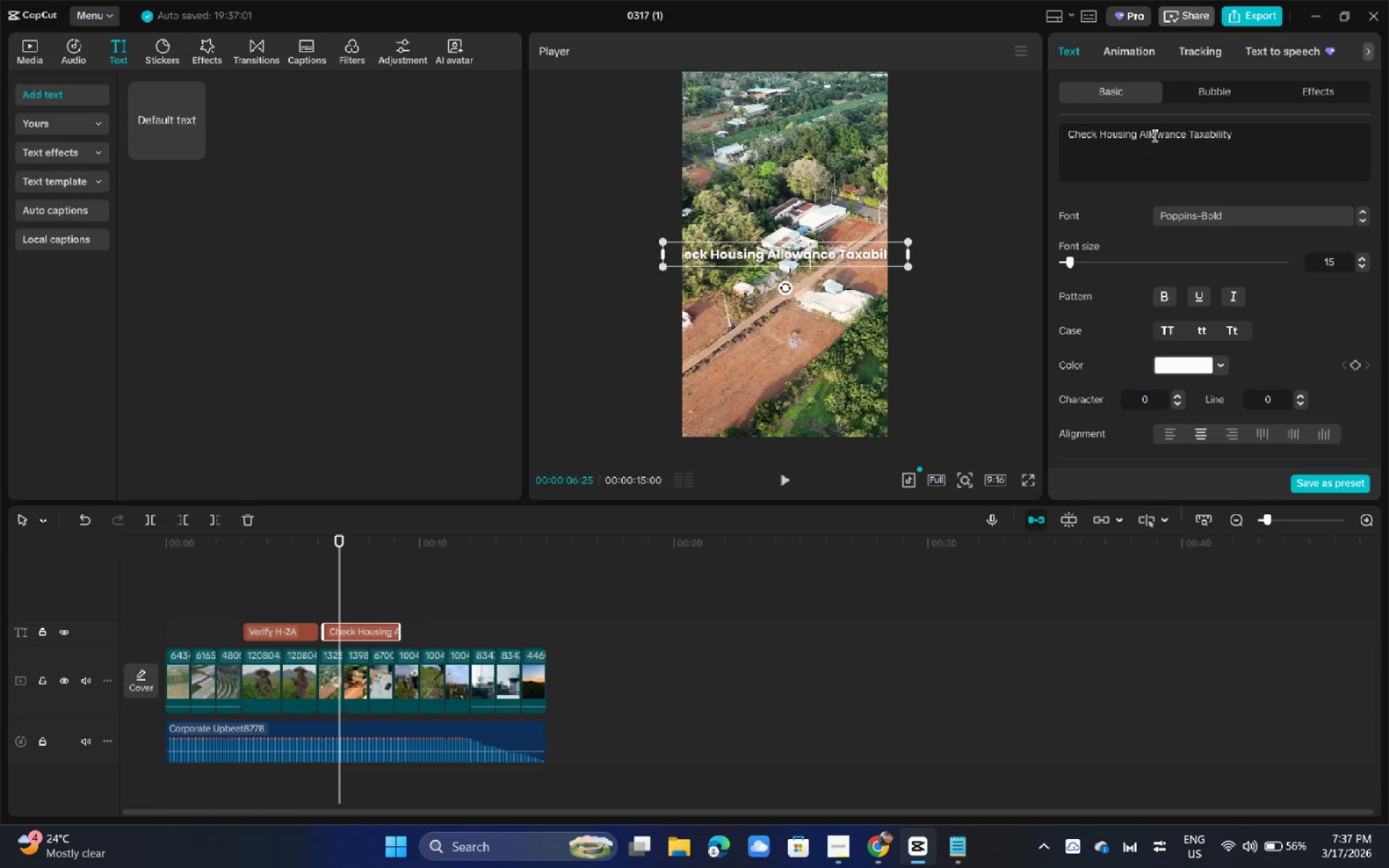 
key(Enter)
 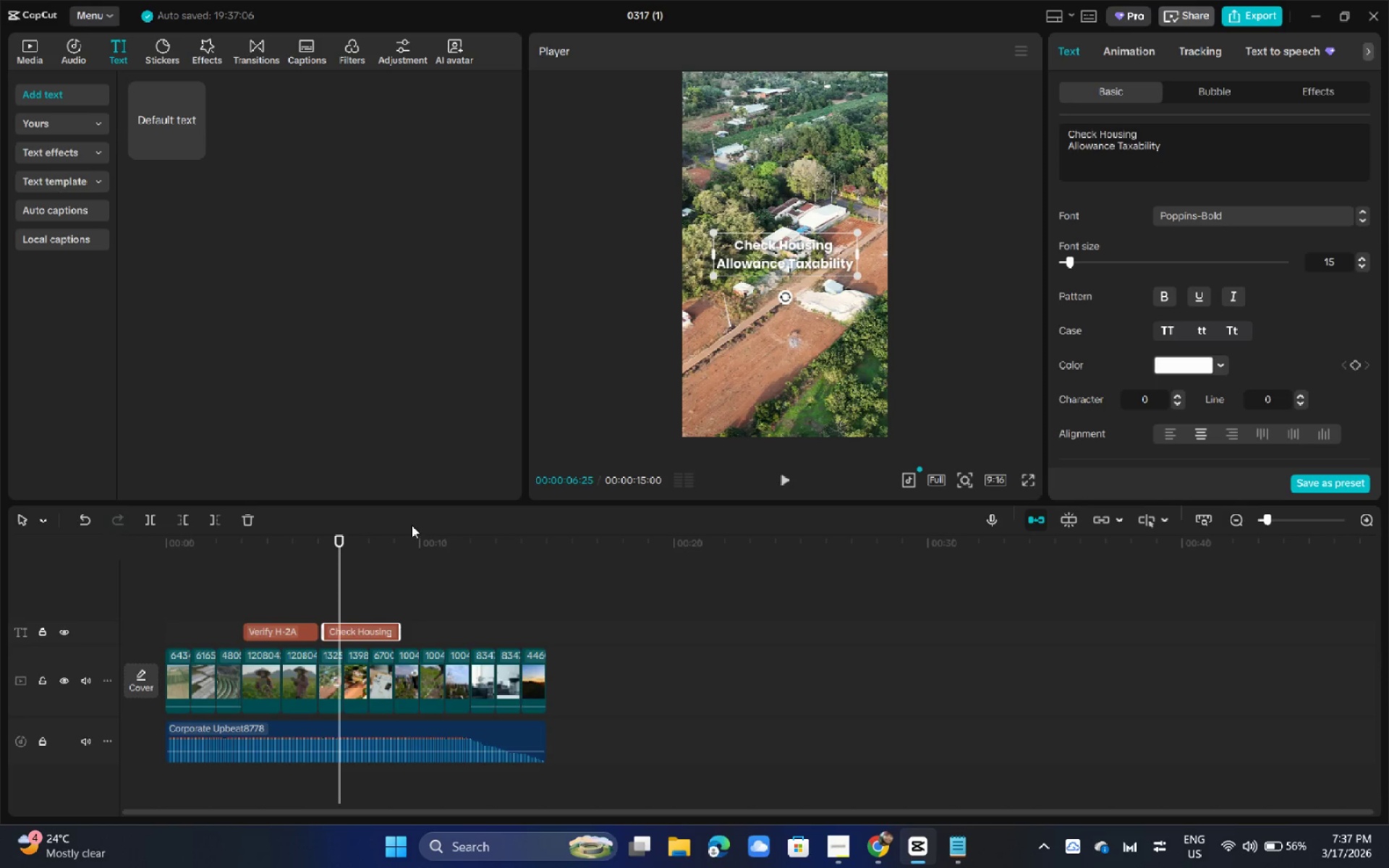 
left_click_drag(start_coordinate=[263, 540], to_coordinate=[226, 545])
 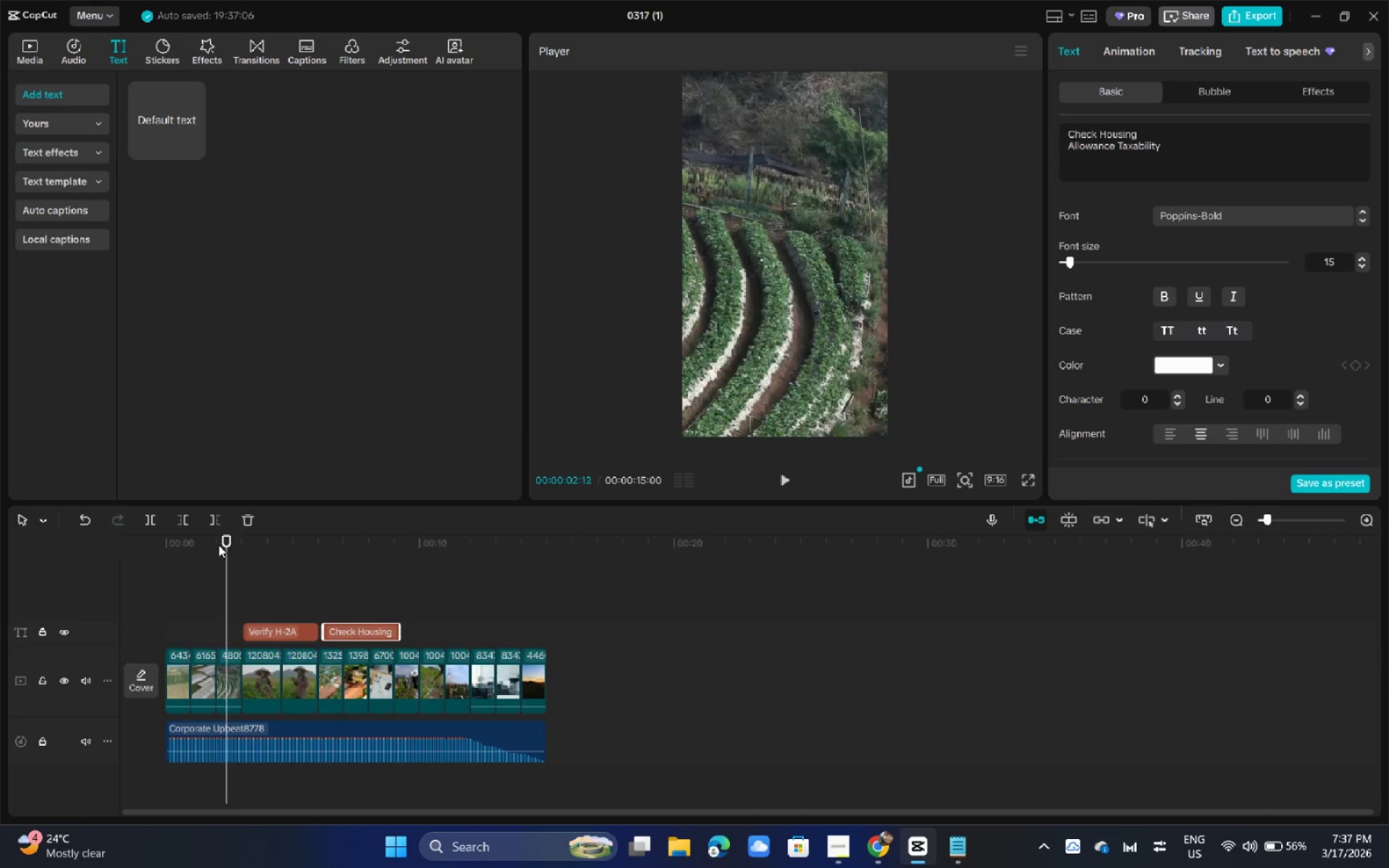 
key(Space)
 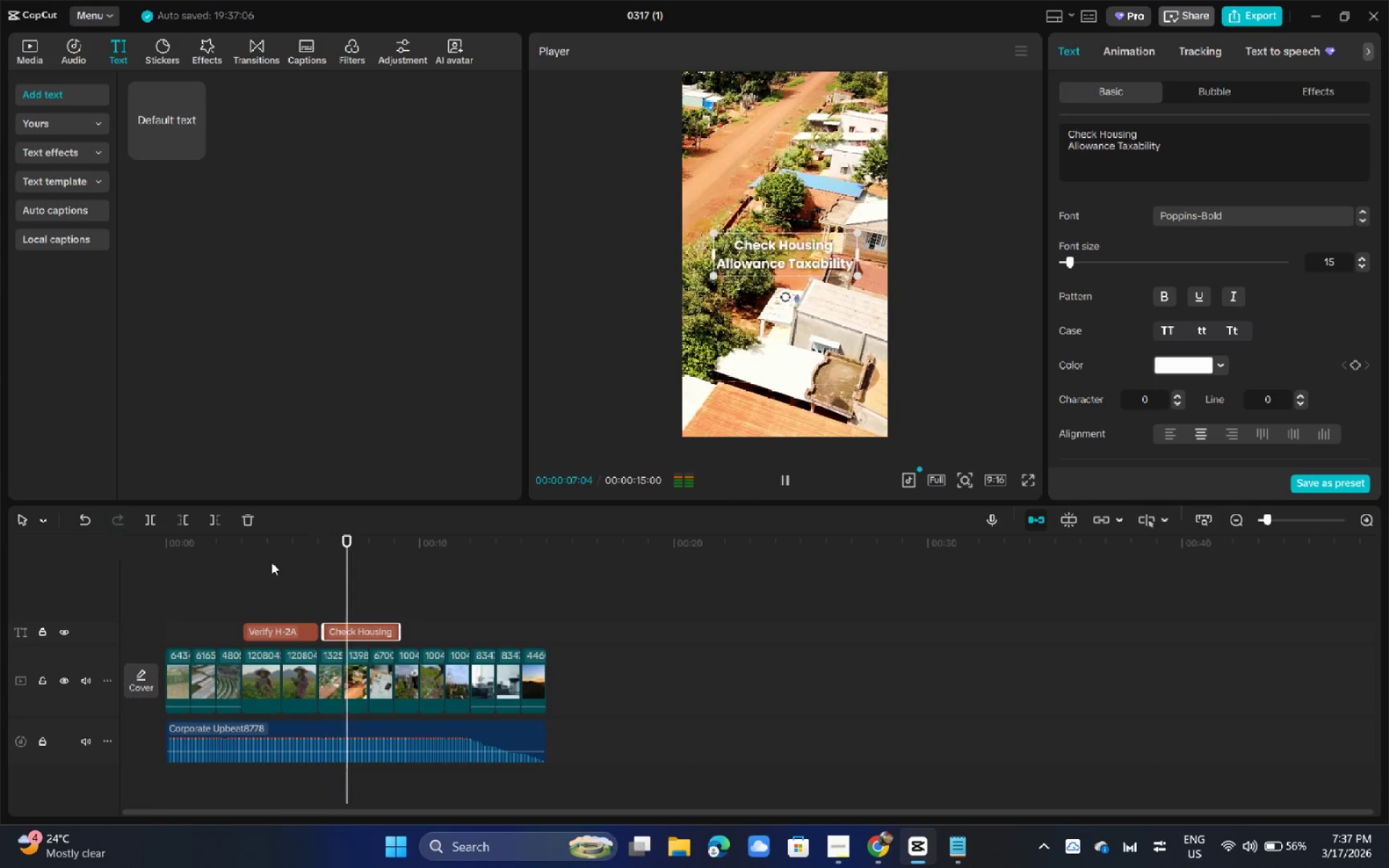 
wait(6.42)
 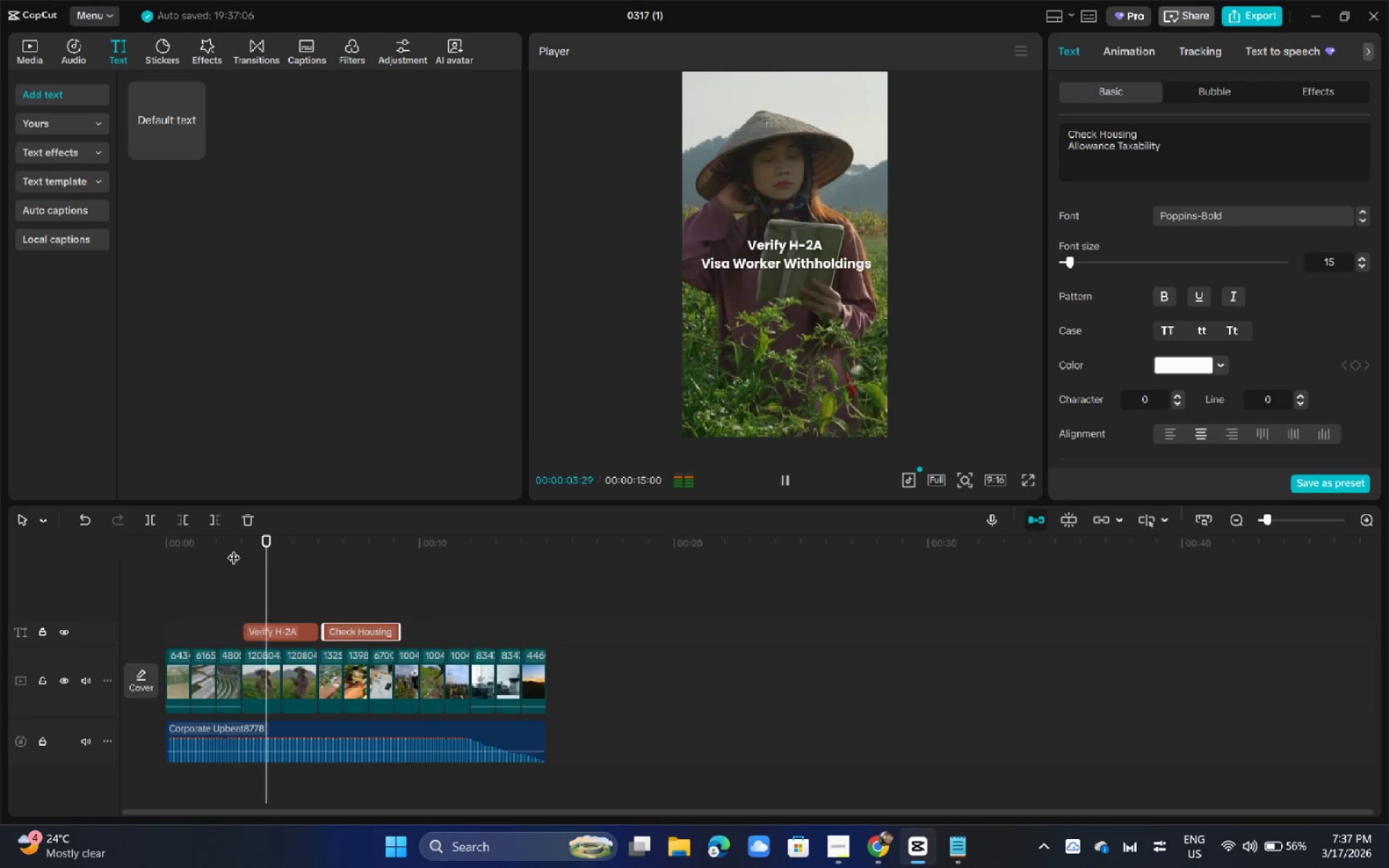 
key(Space)
 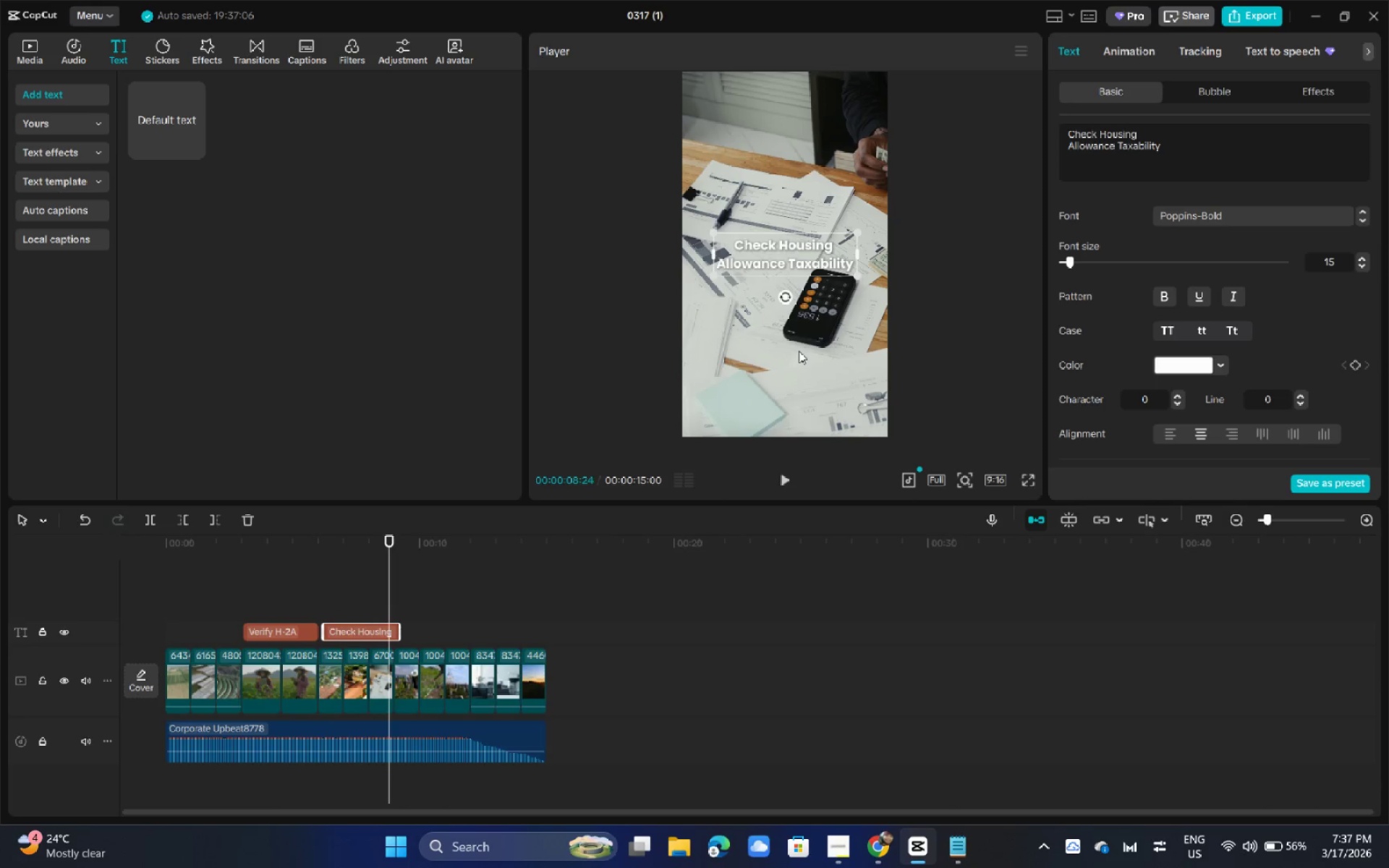 
wait(5.53)
 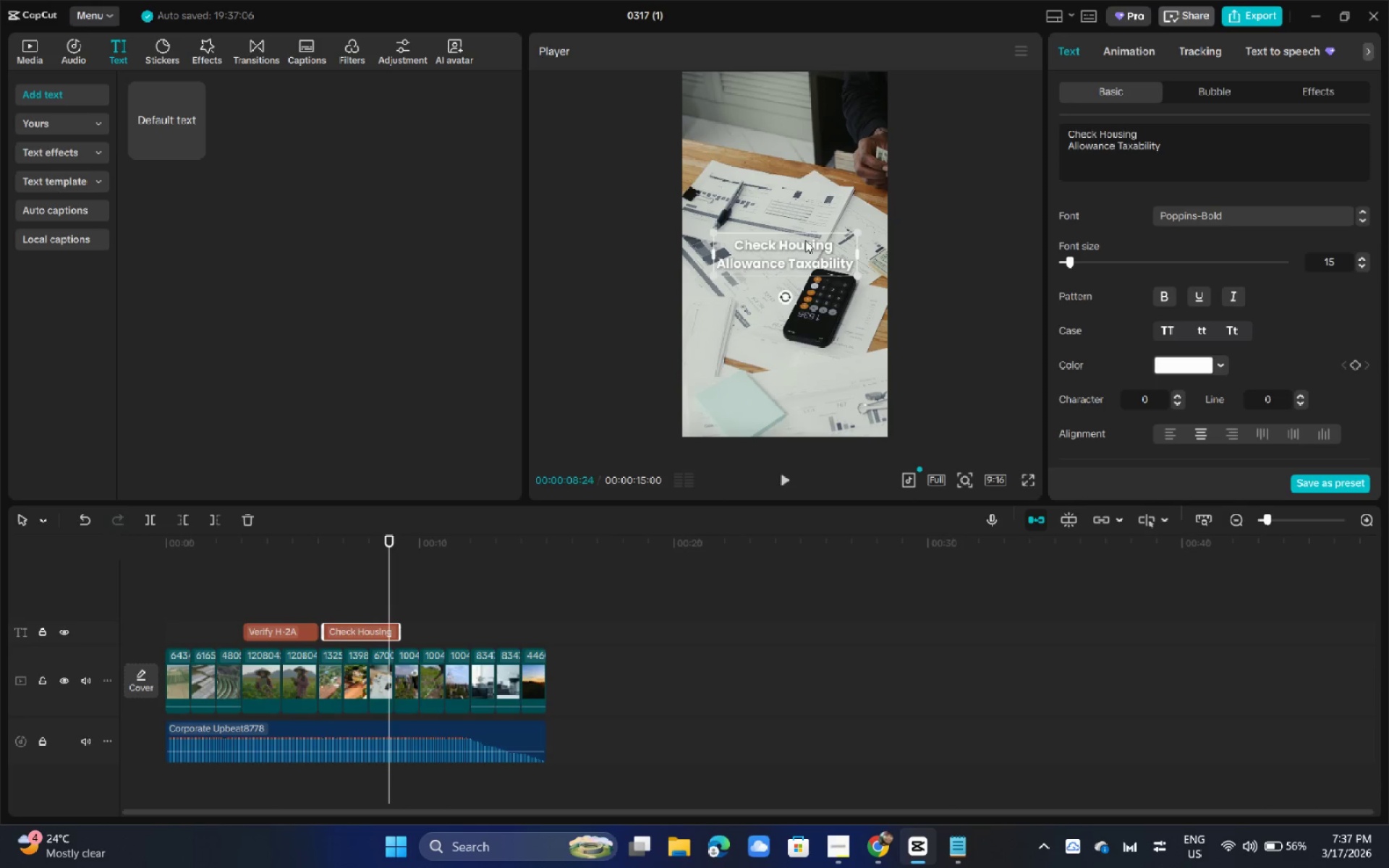 
left_click([1027, 480])
 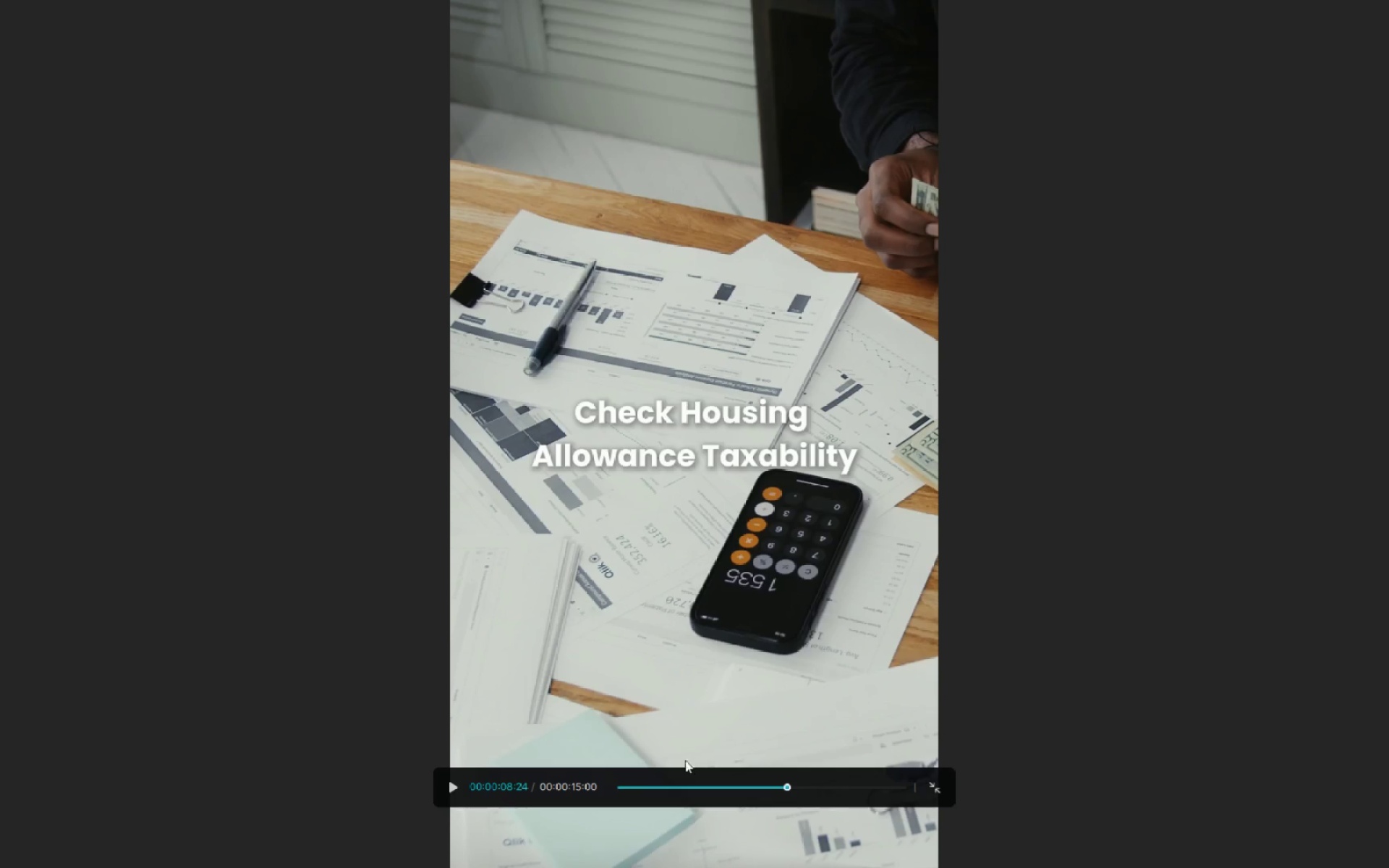 
left_click_drag(start_coordinate=[650, 786], to_coordinate=[580, 791])
 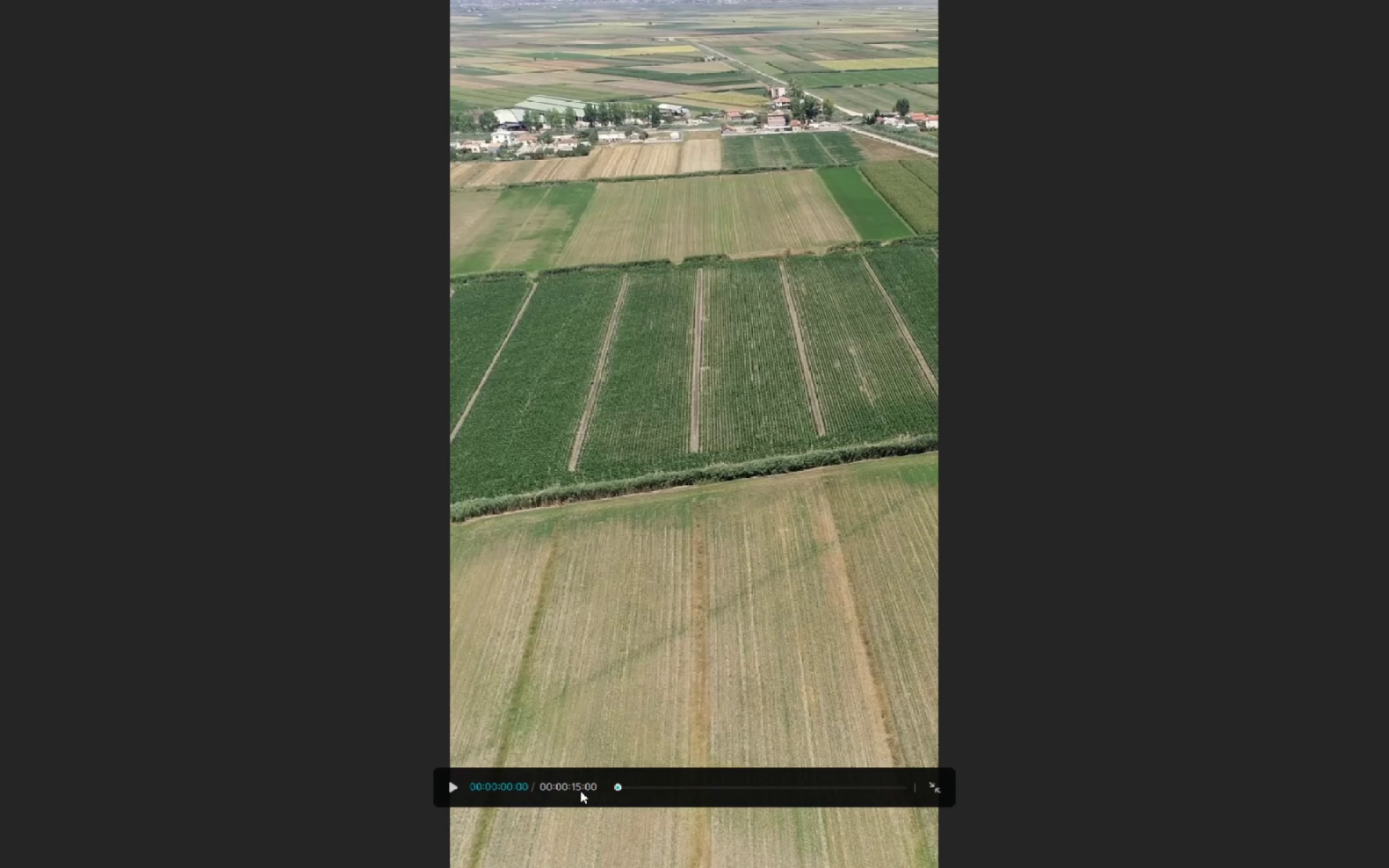 
key(Space)
 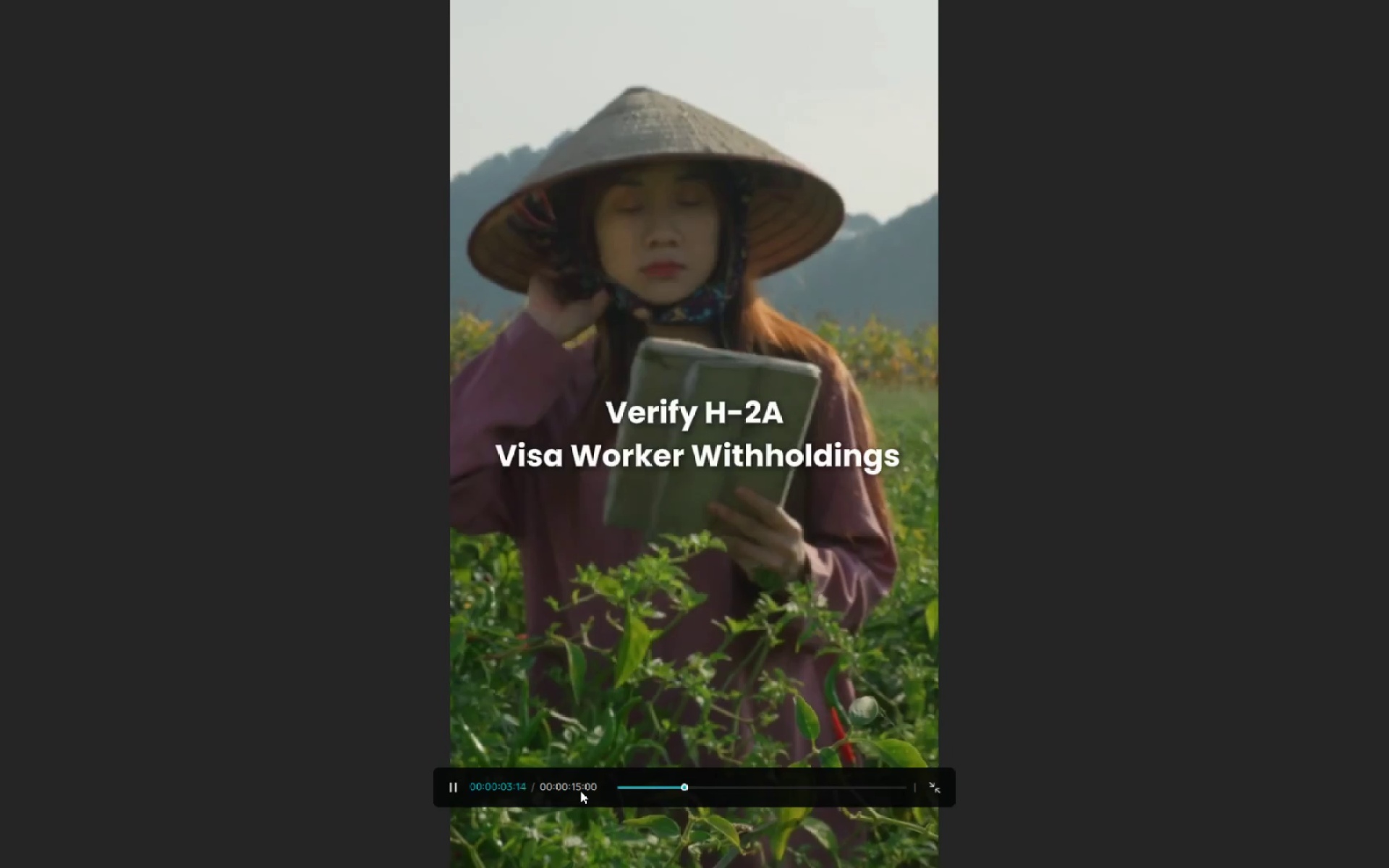 
key(Space)
 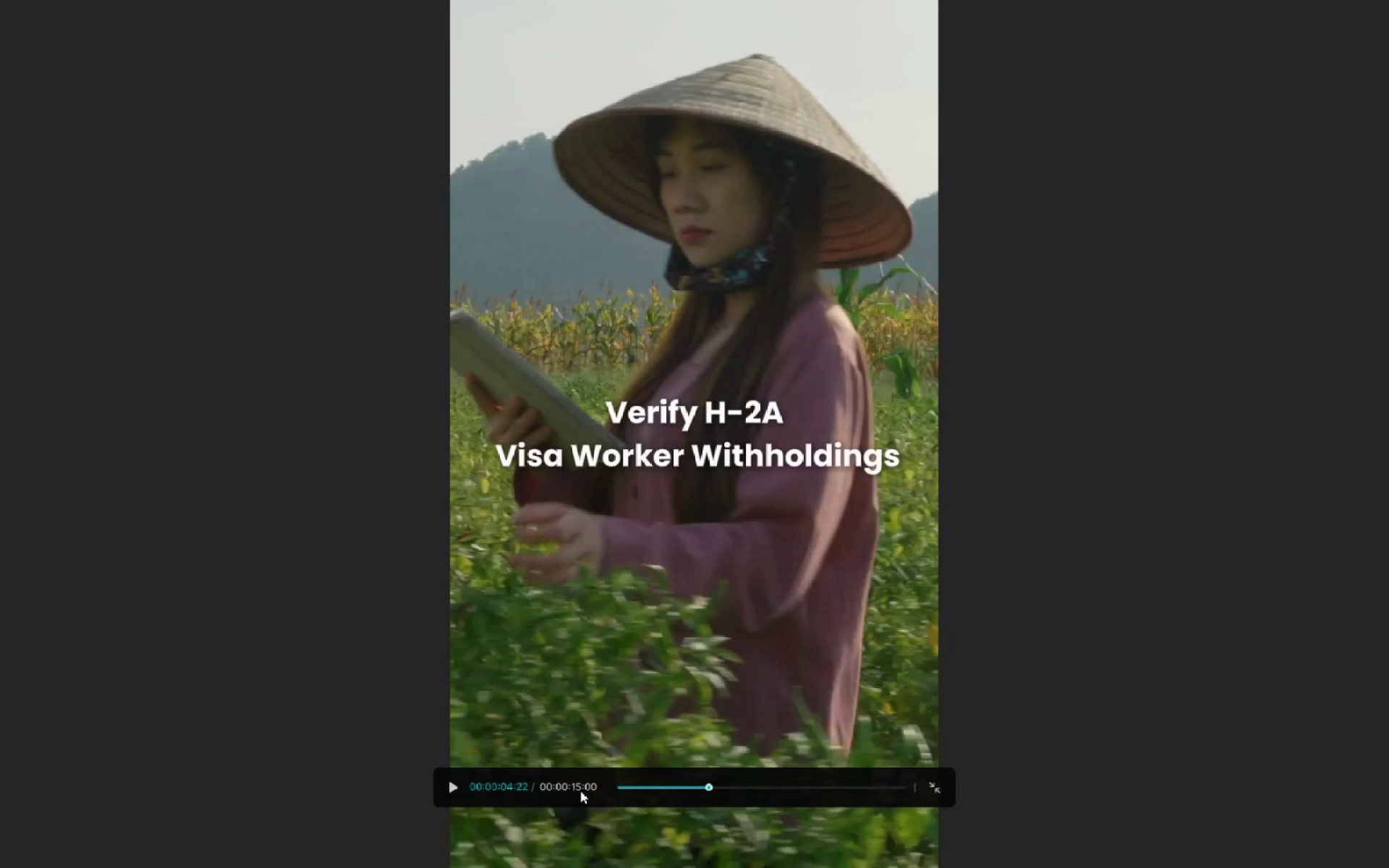 
key(Escape)
 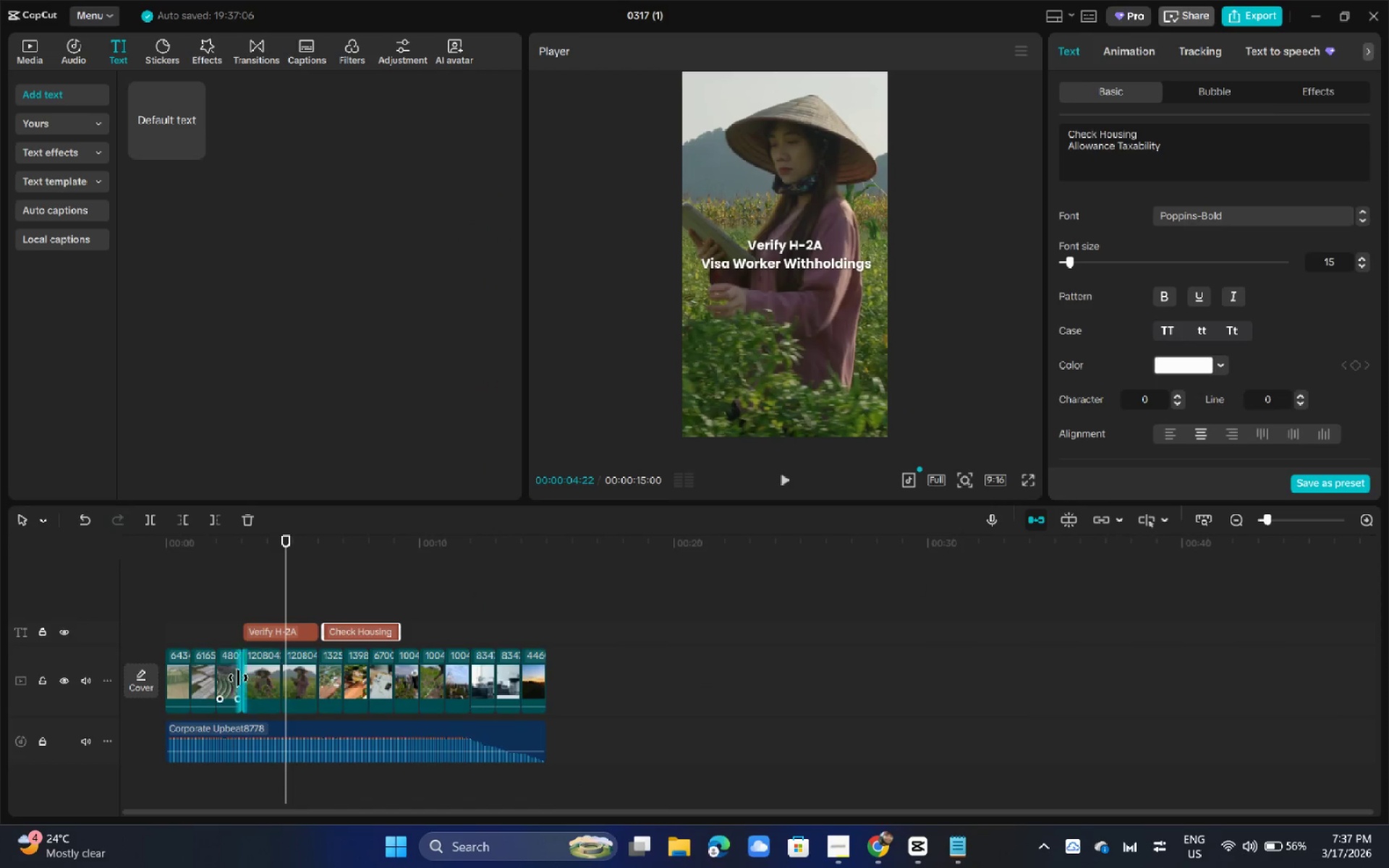 
left_click([225, 673])
 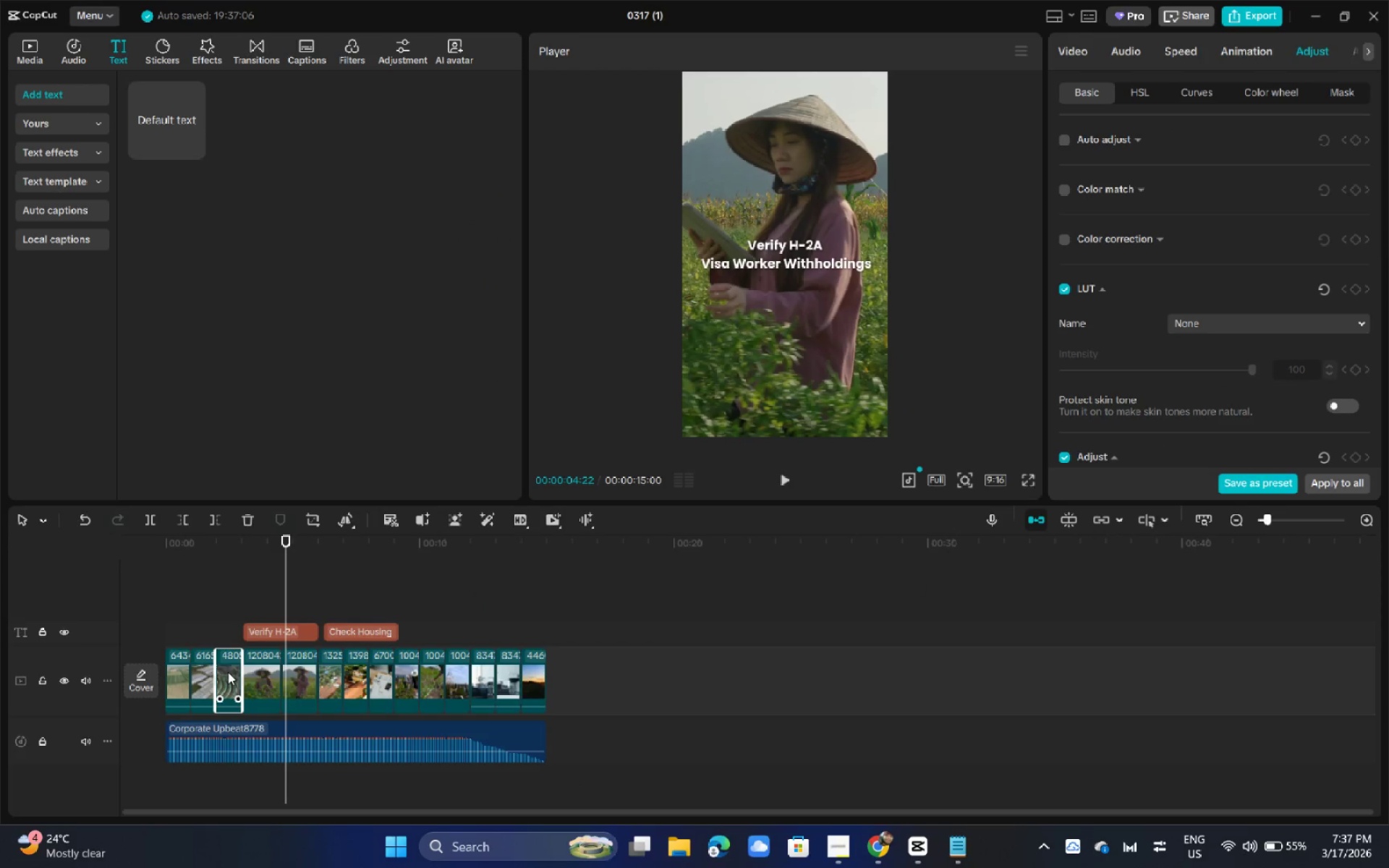 
key(Delete)
 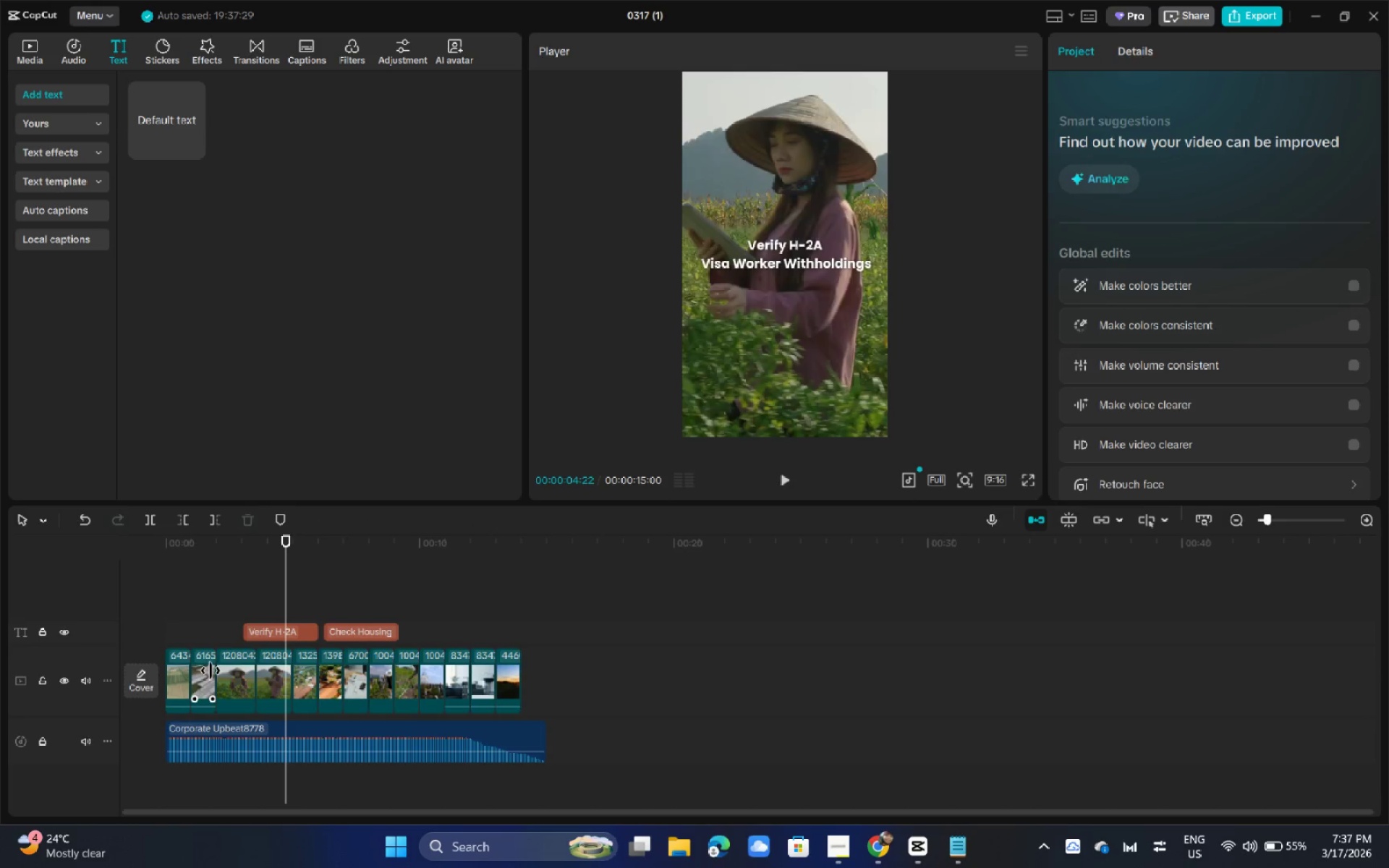 
left_click([208, 671])
 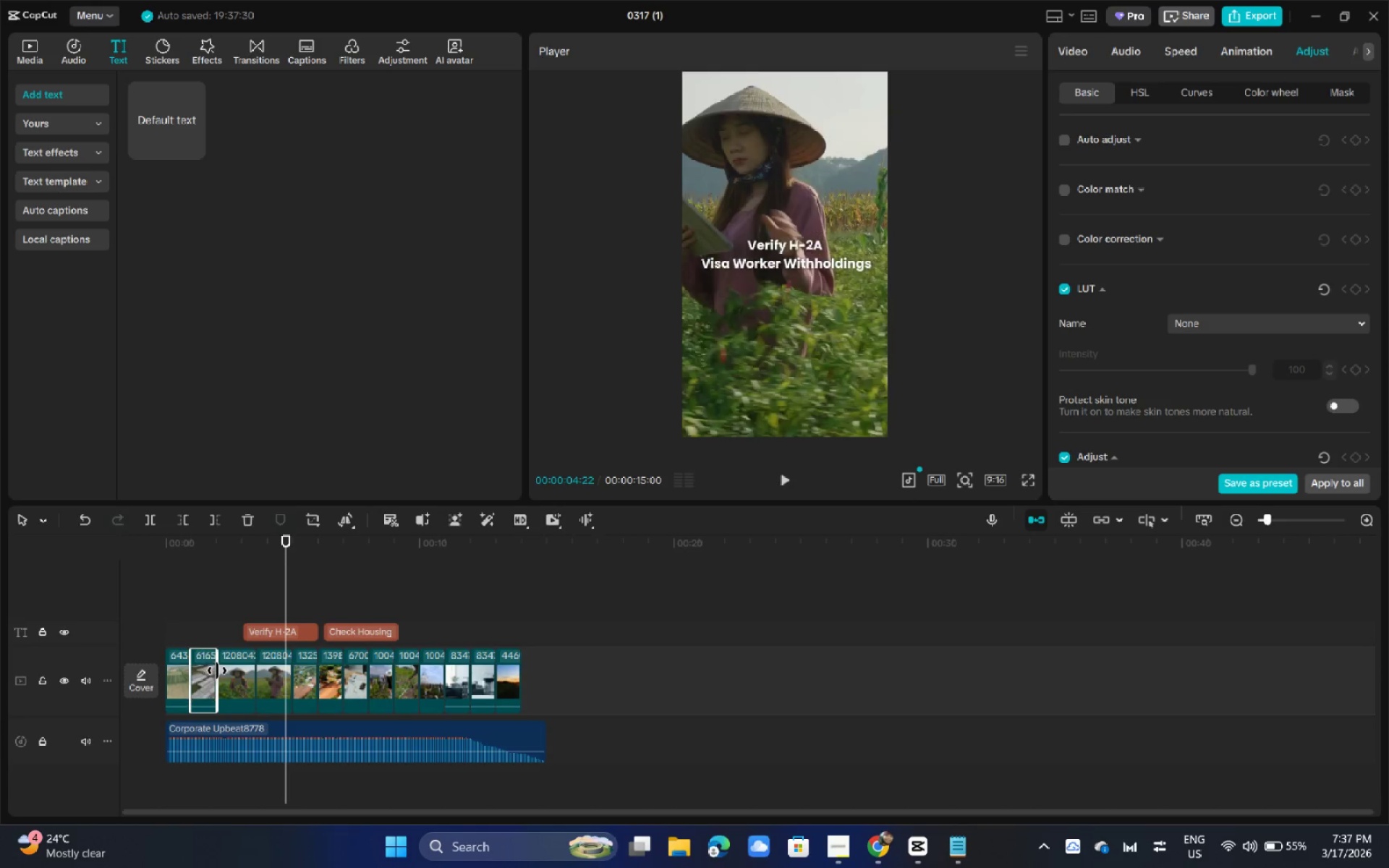 
left_click_drag(start_coordinate=[218, 671], to_coordinate=[237, 673])
 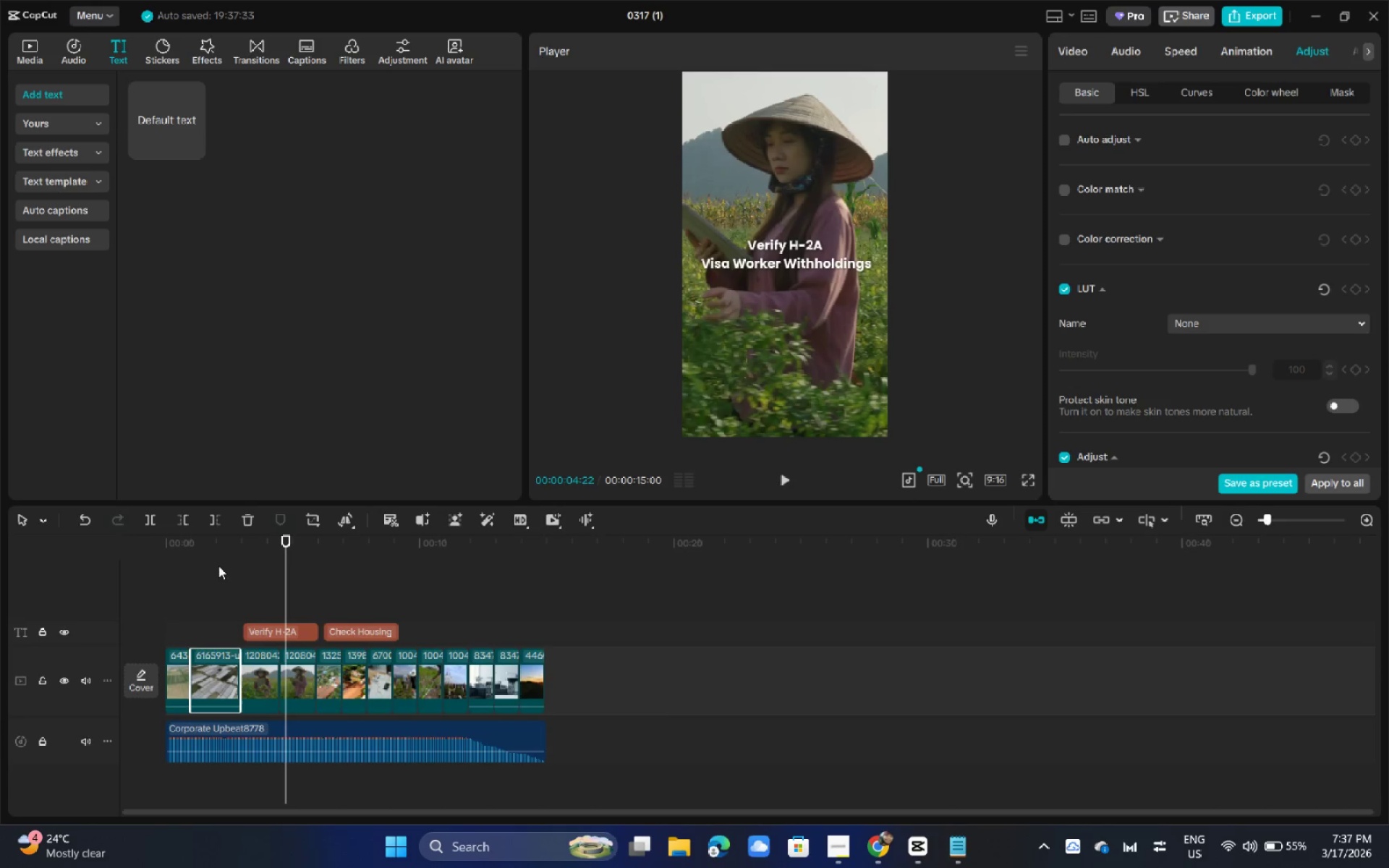 
left_click_drag(start_coordinate=[206, 559], to_coordinate=[140, 557])
 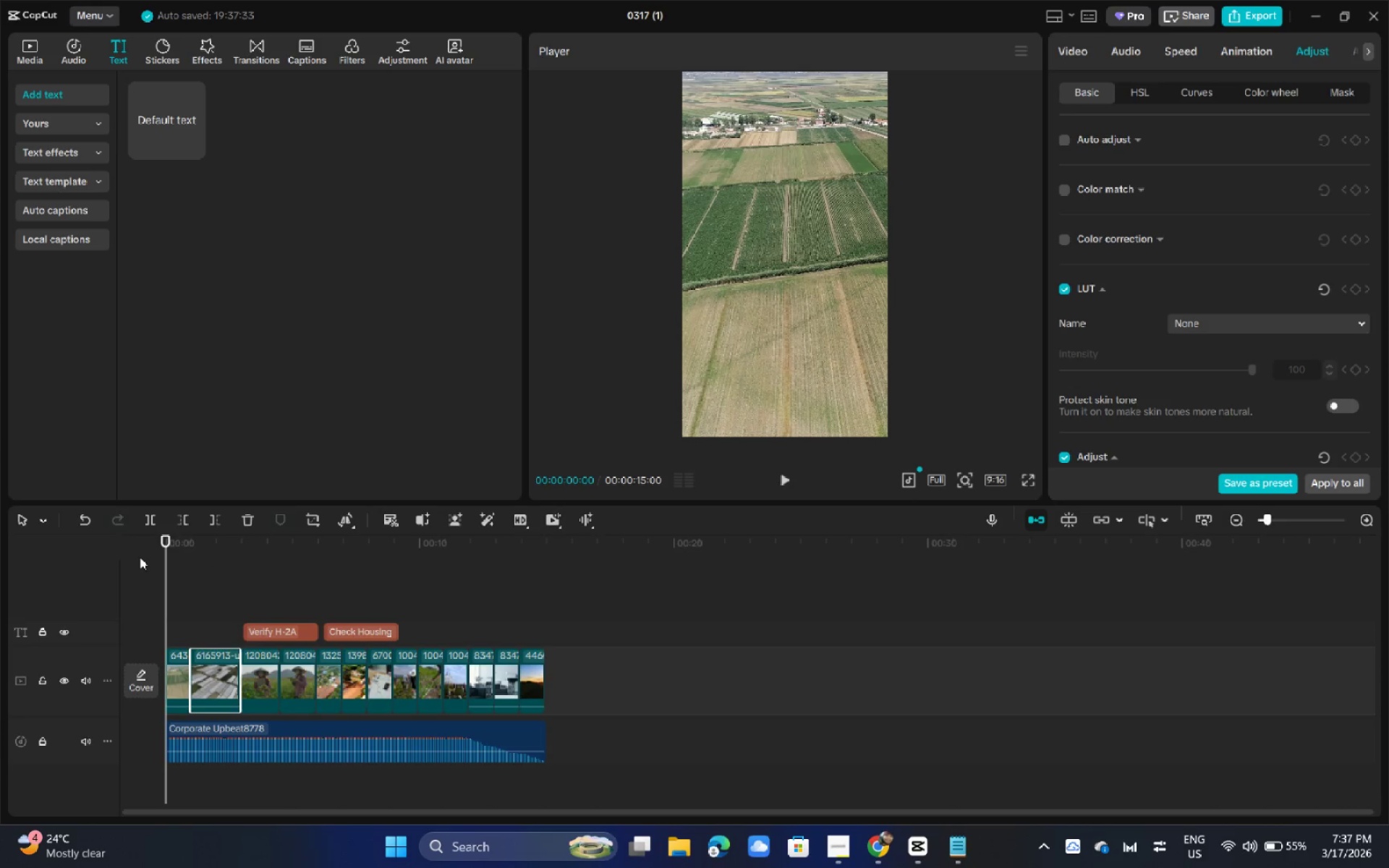 
key(Space)
 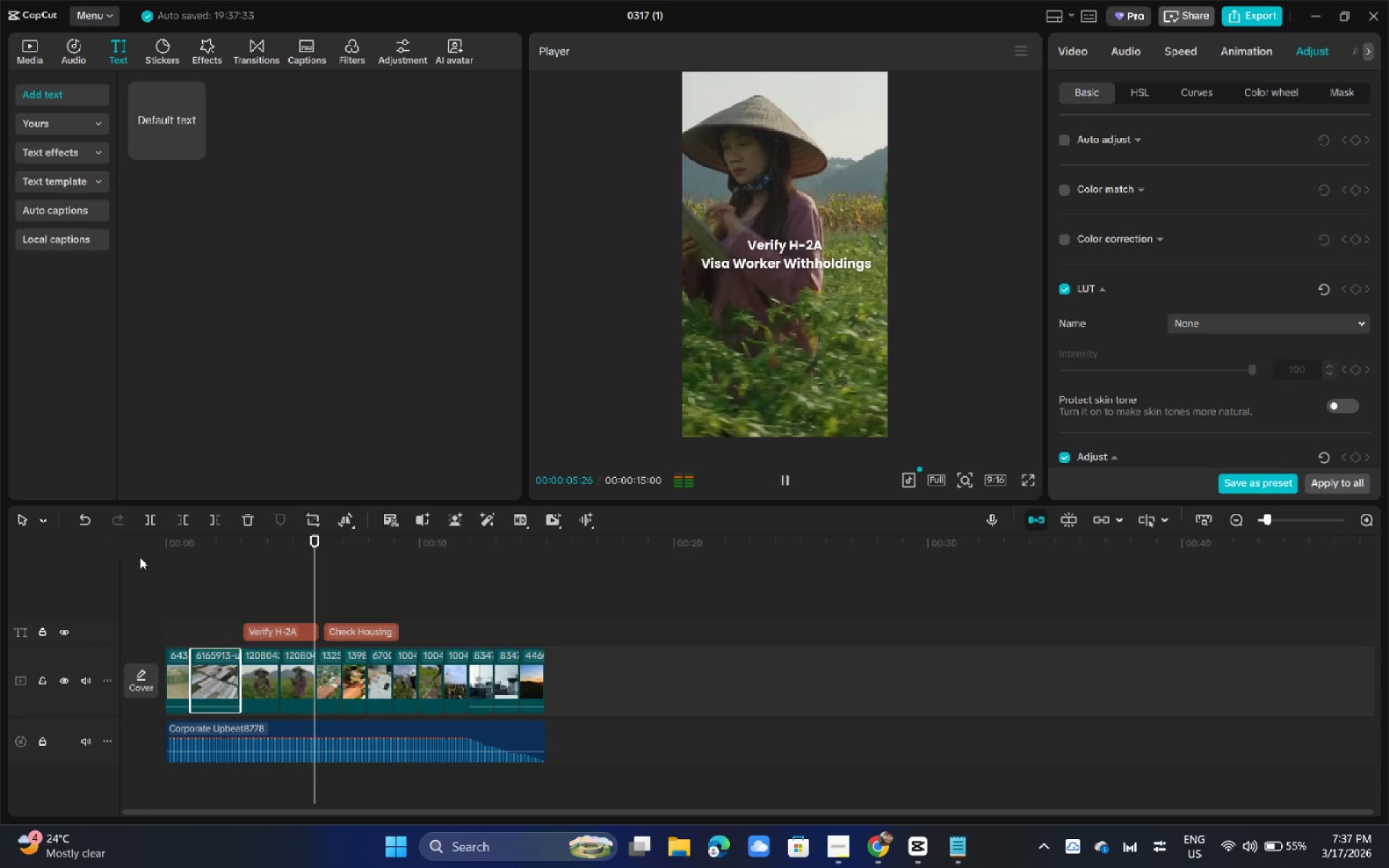 
wait(11.02)
 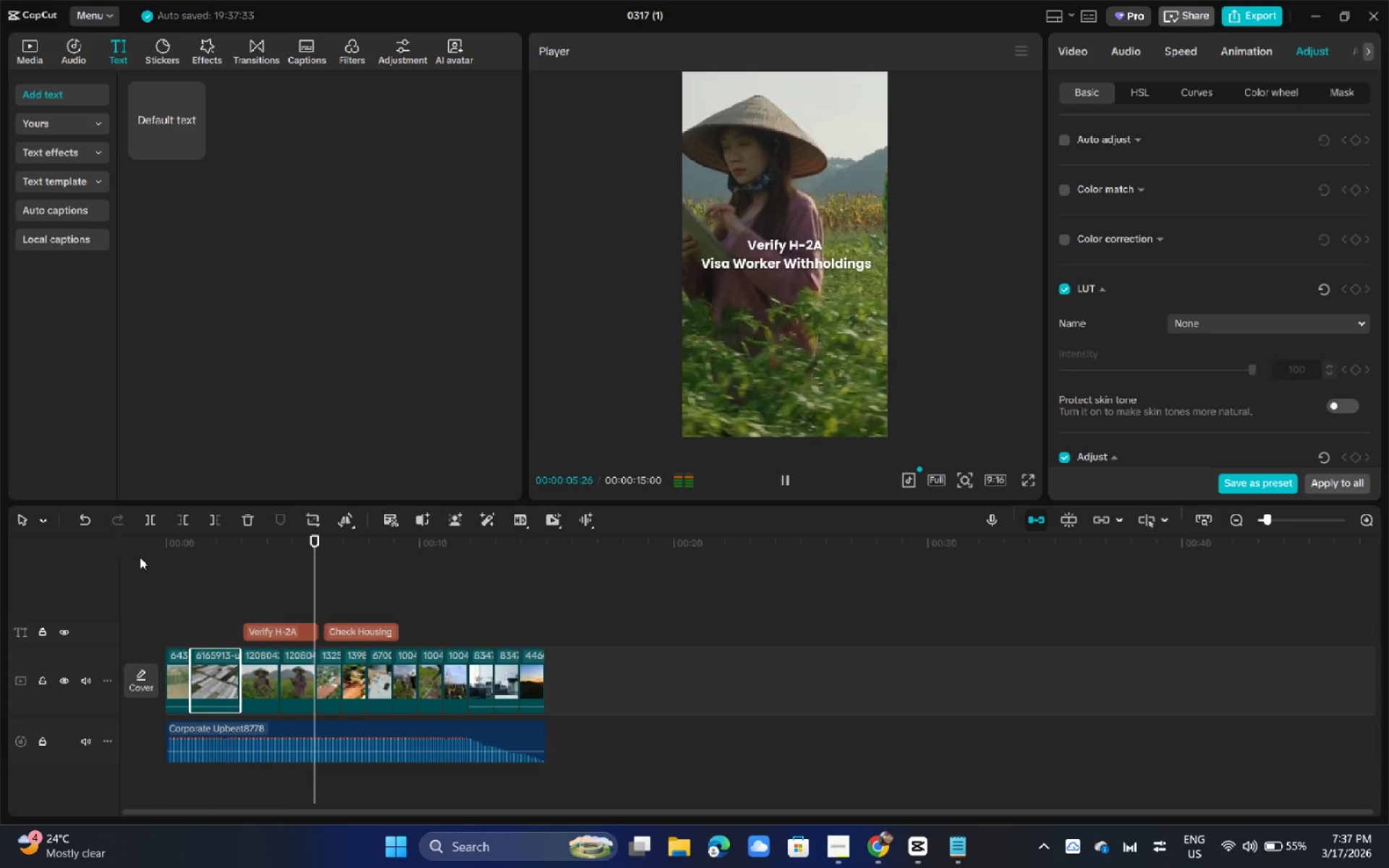 
left_click([385, 623])
 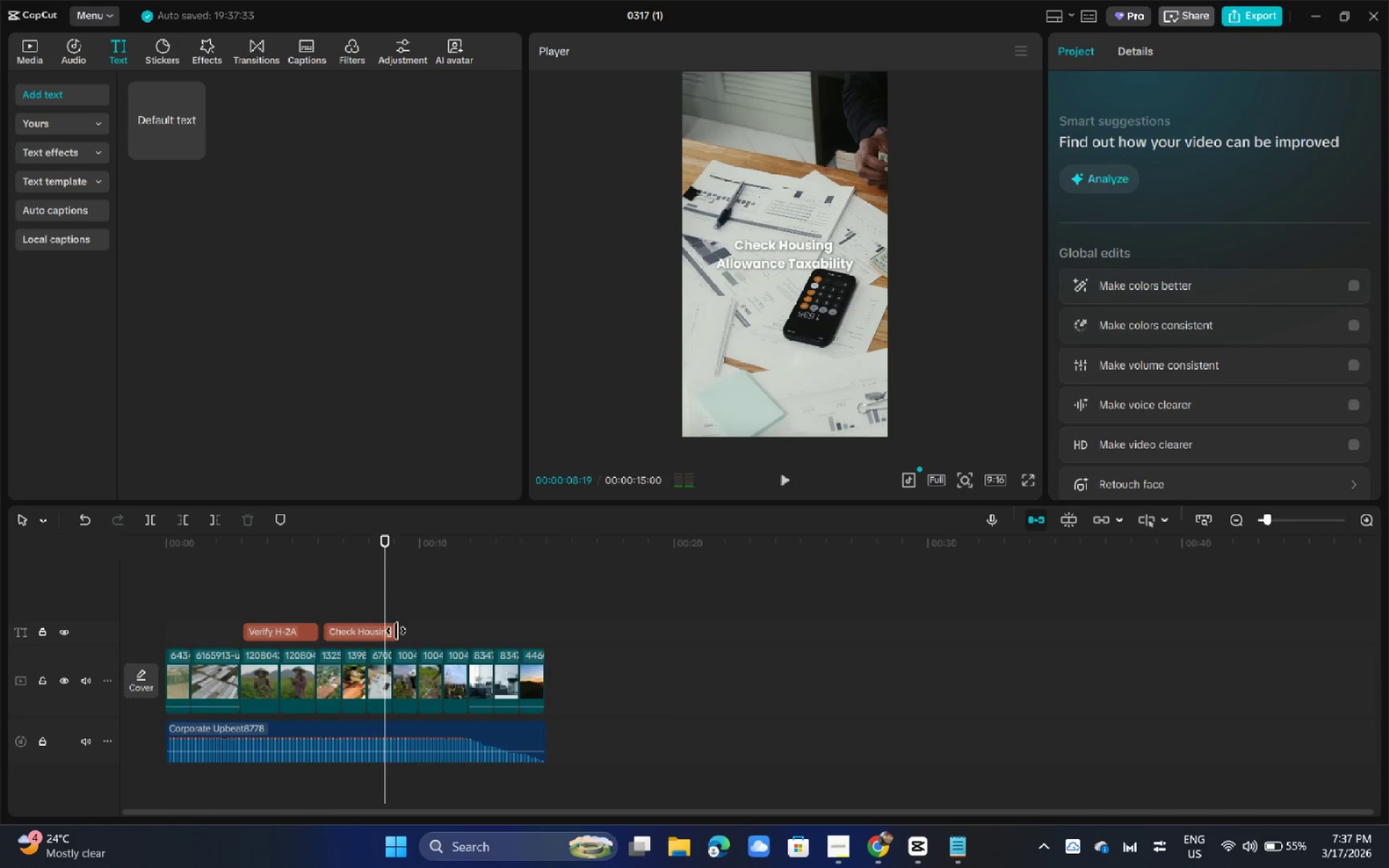 
left_click([396, 631])
 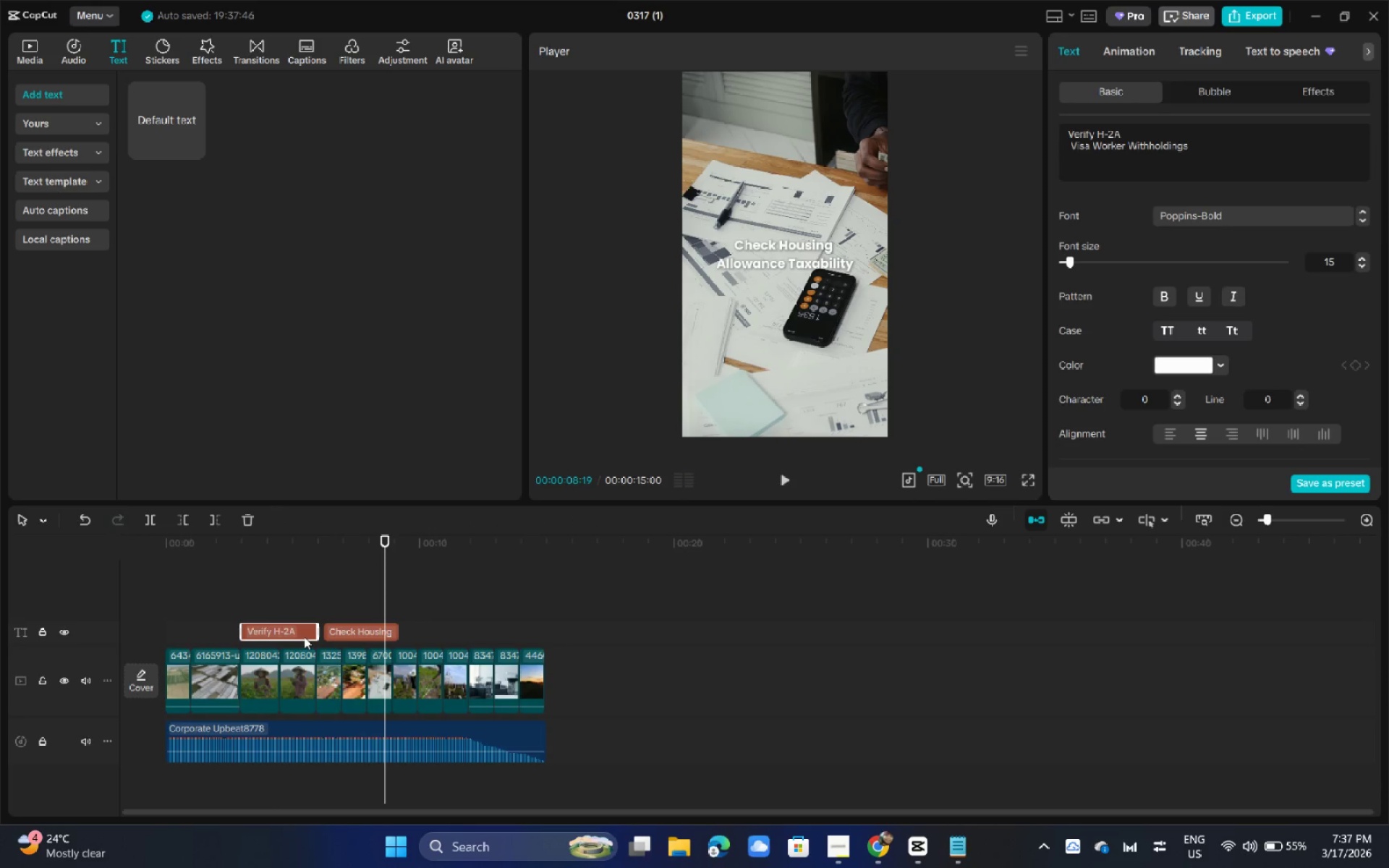 
left_click_drag(start_coordinate=[362, 627], to_coordinate=[358, 631])
 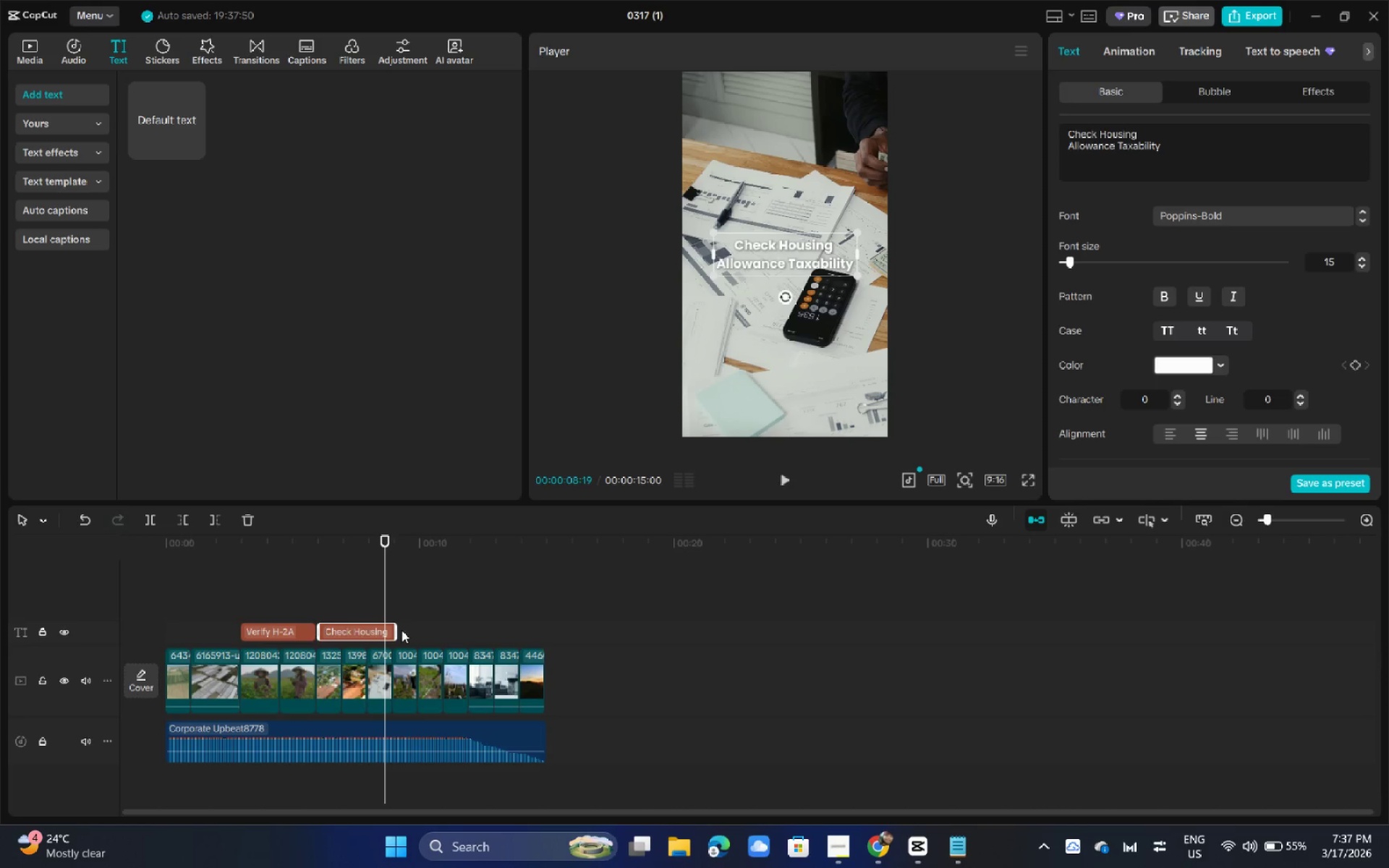 
left_click_drag(start_coordinate=[399, 630], to_coordinate=[392, 632])
 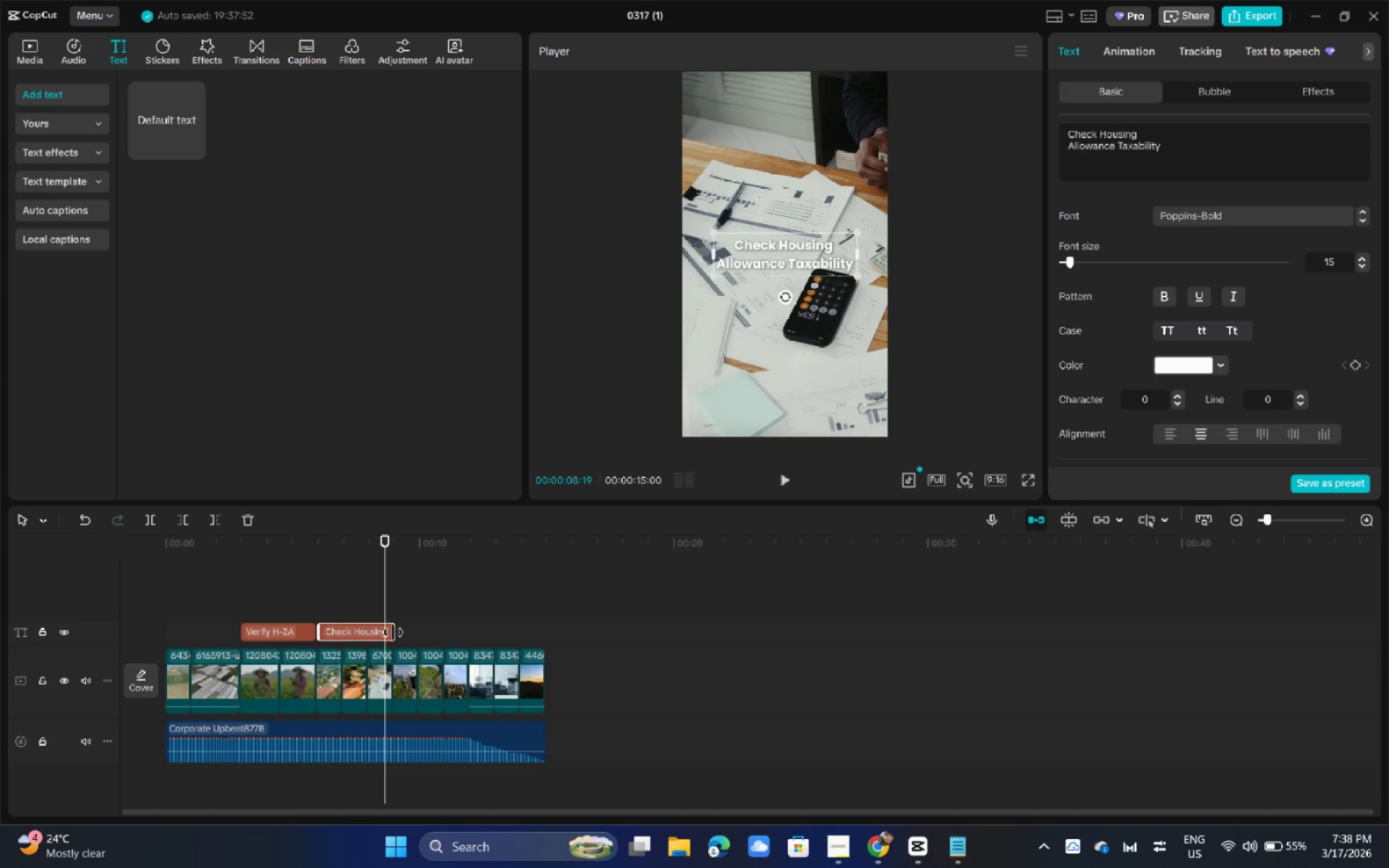 
wait(53.7)
 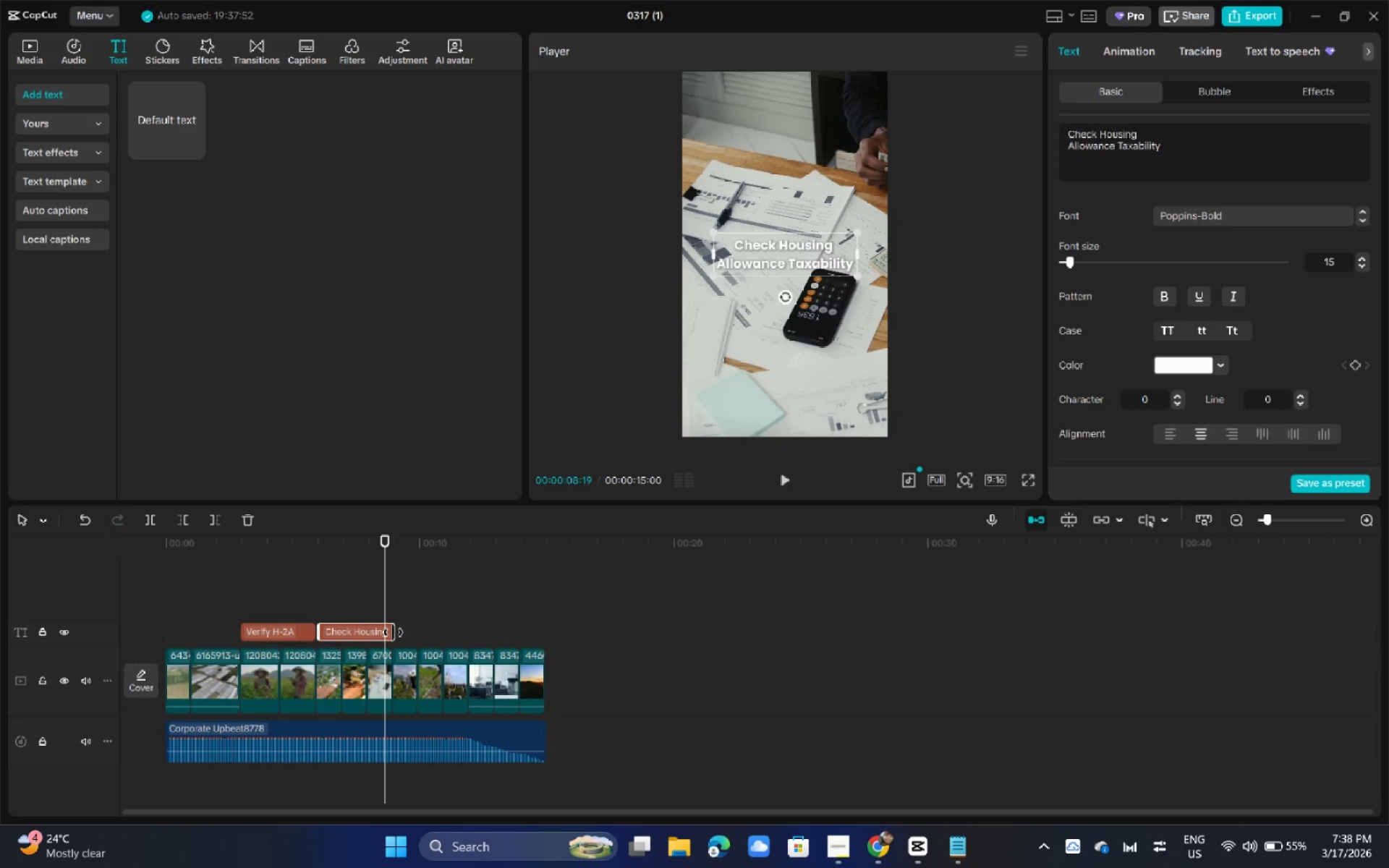 
key(Alt+AltLeft)
 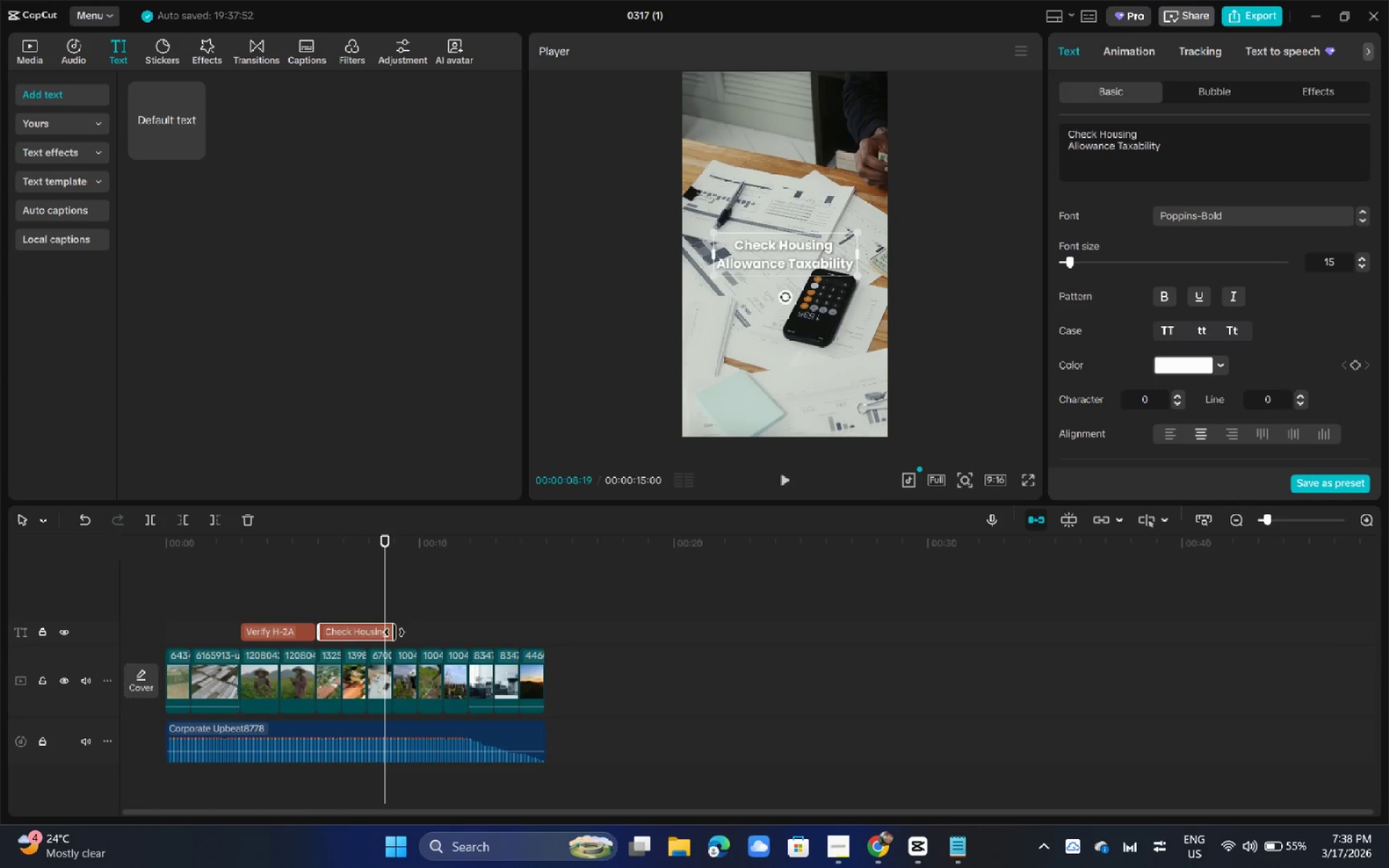 
key(Alt+Tab)